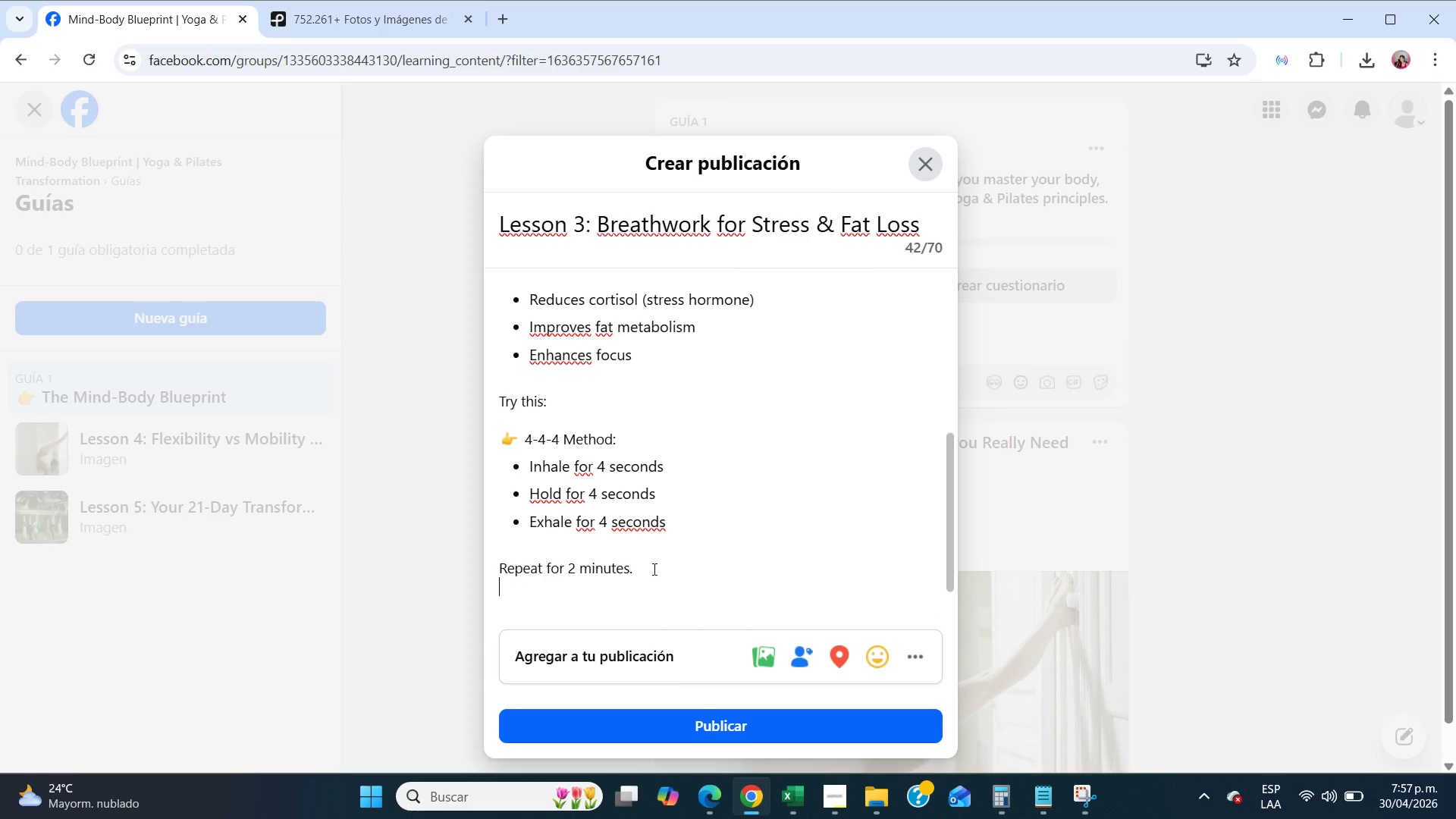 
key(Enter)
 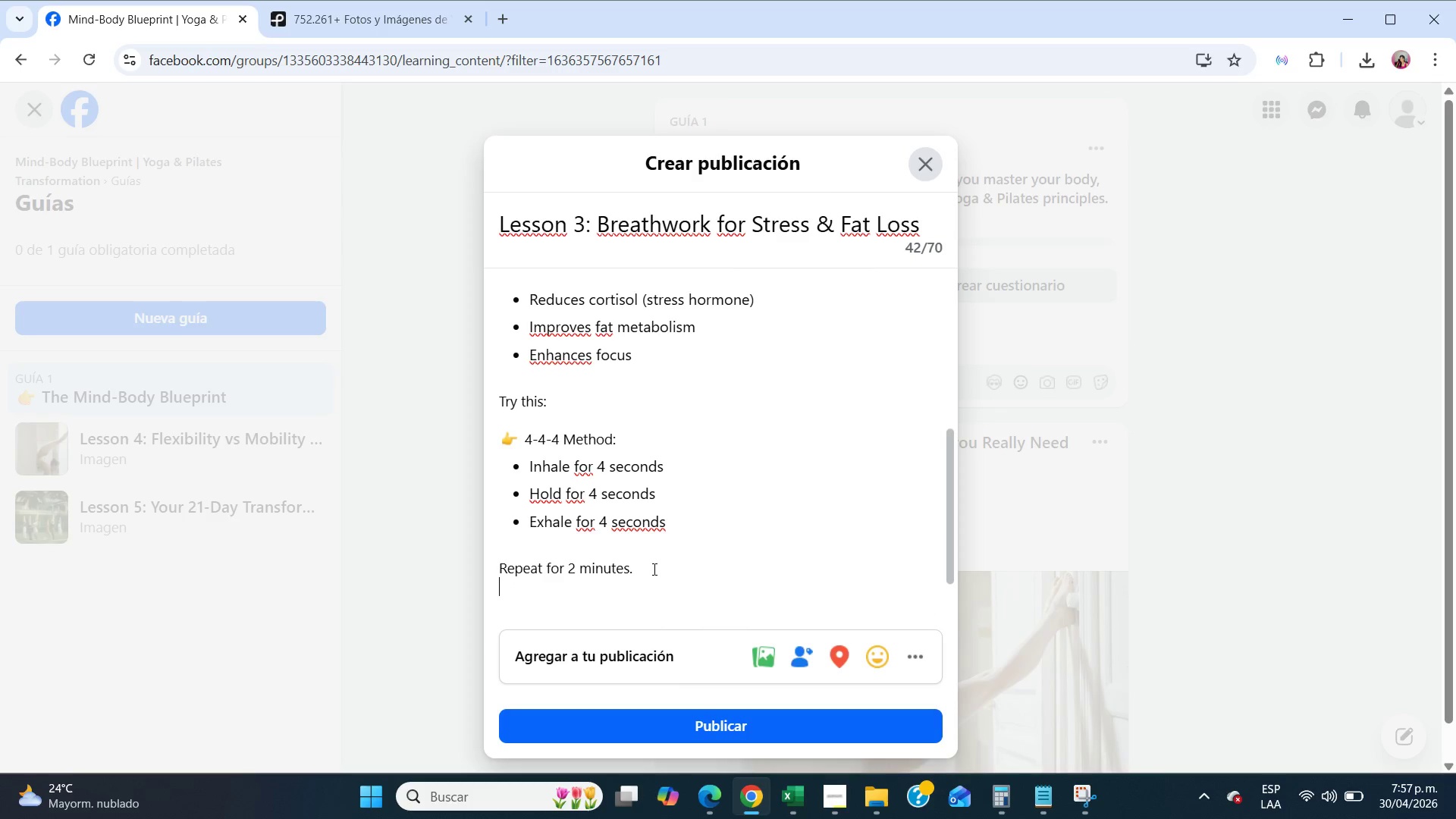 
key(Enter)
 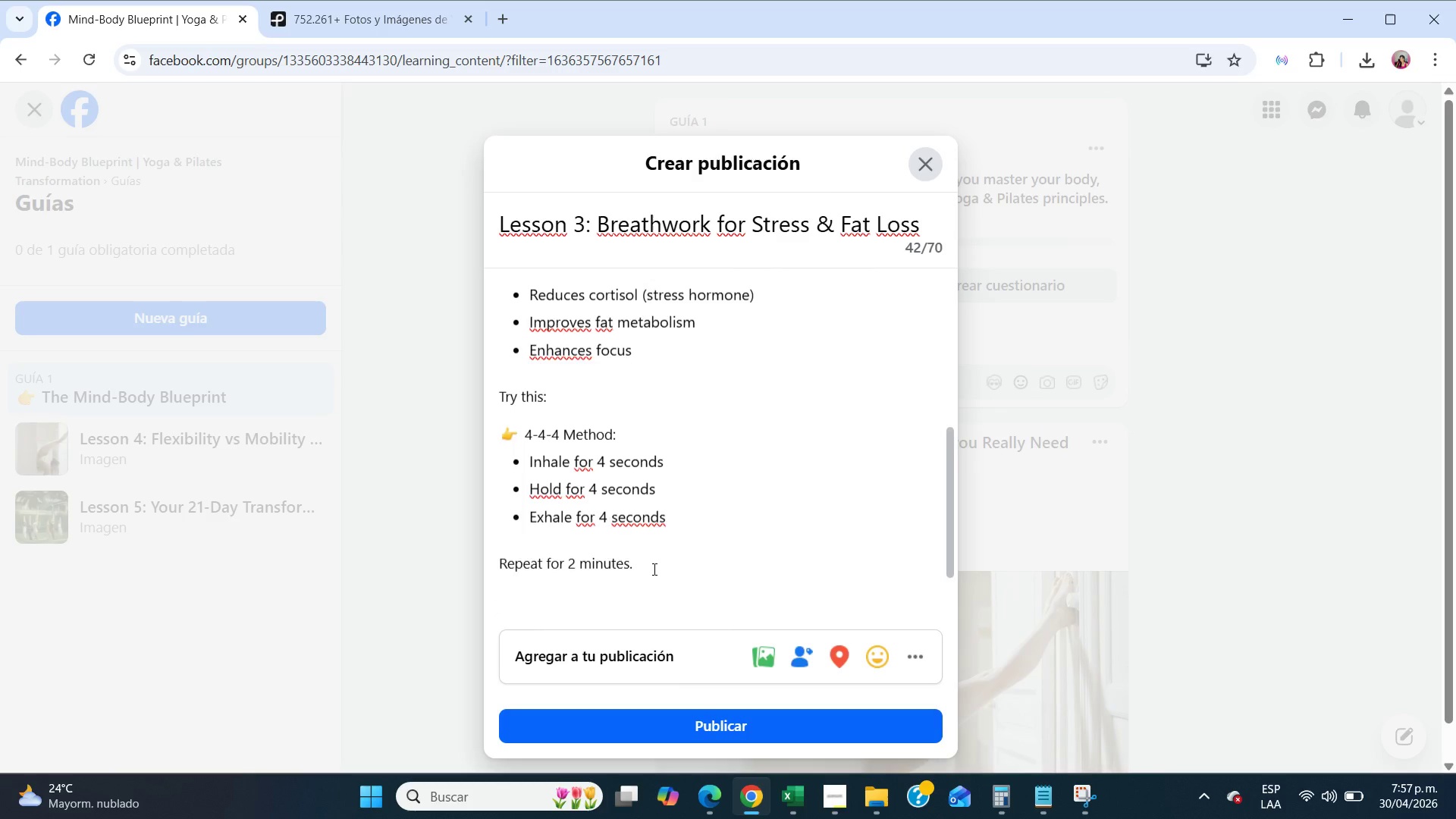 
scroll: coordinate [653, 569], scroll_direction: down, amount: 7.0
 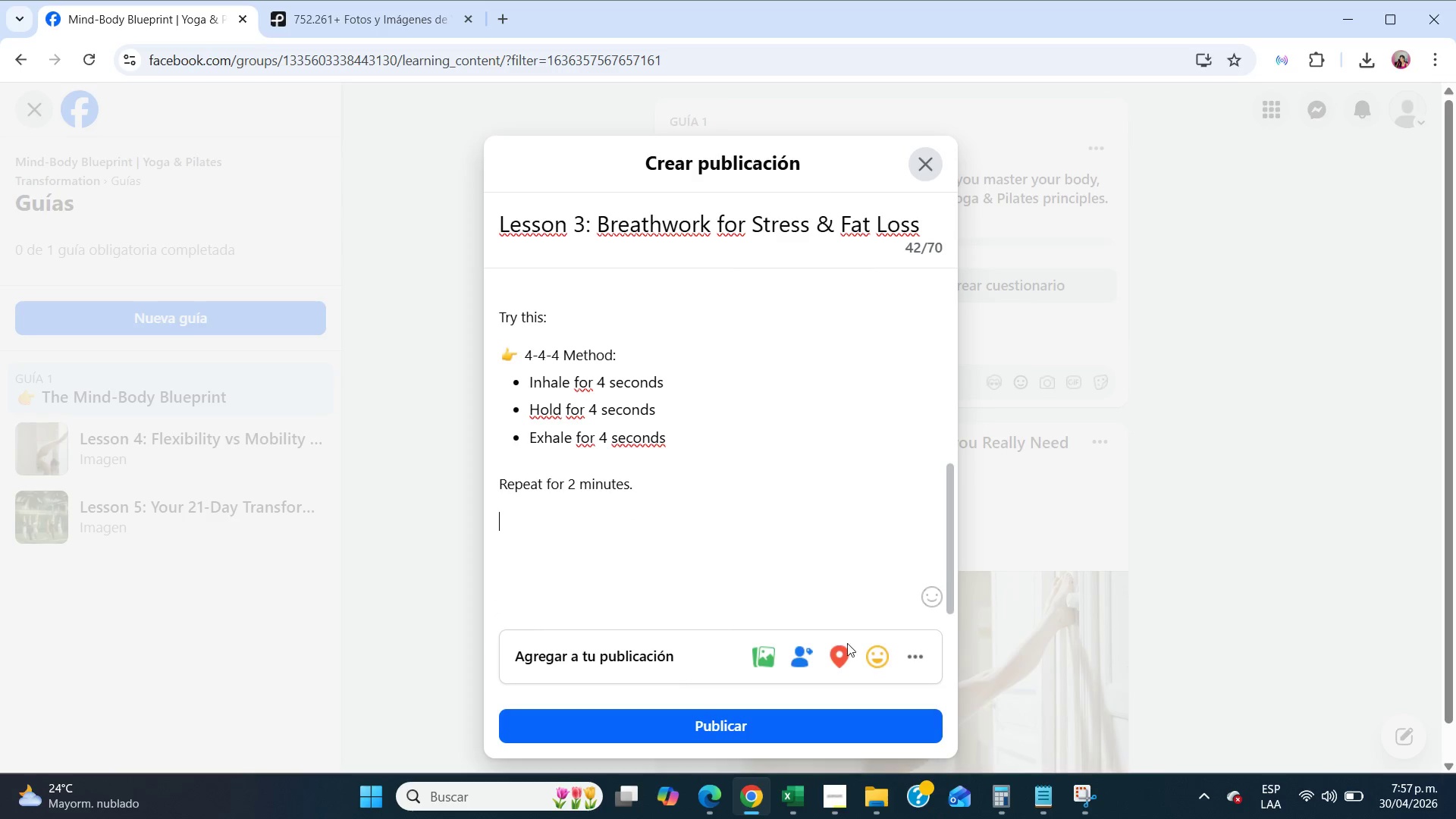 
left_click([930, 592])
 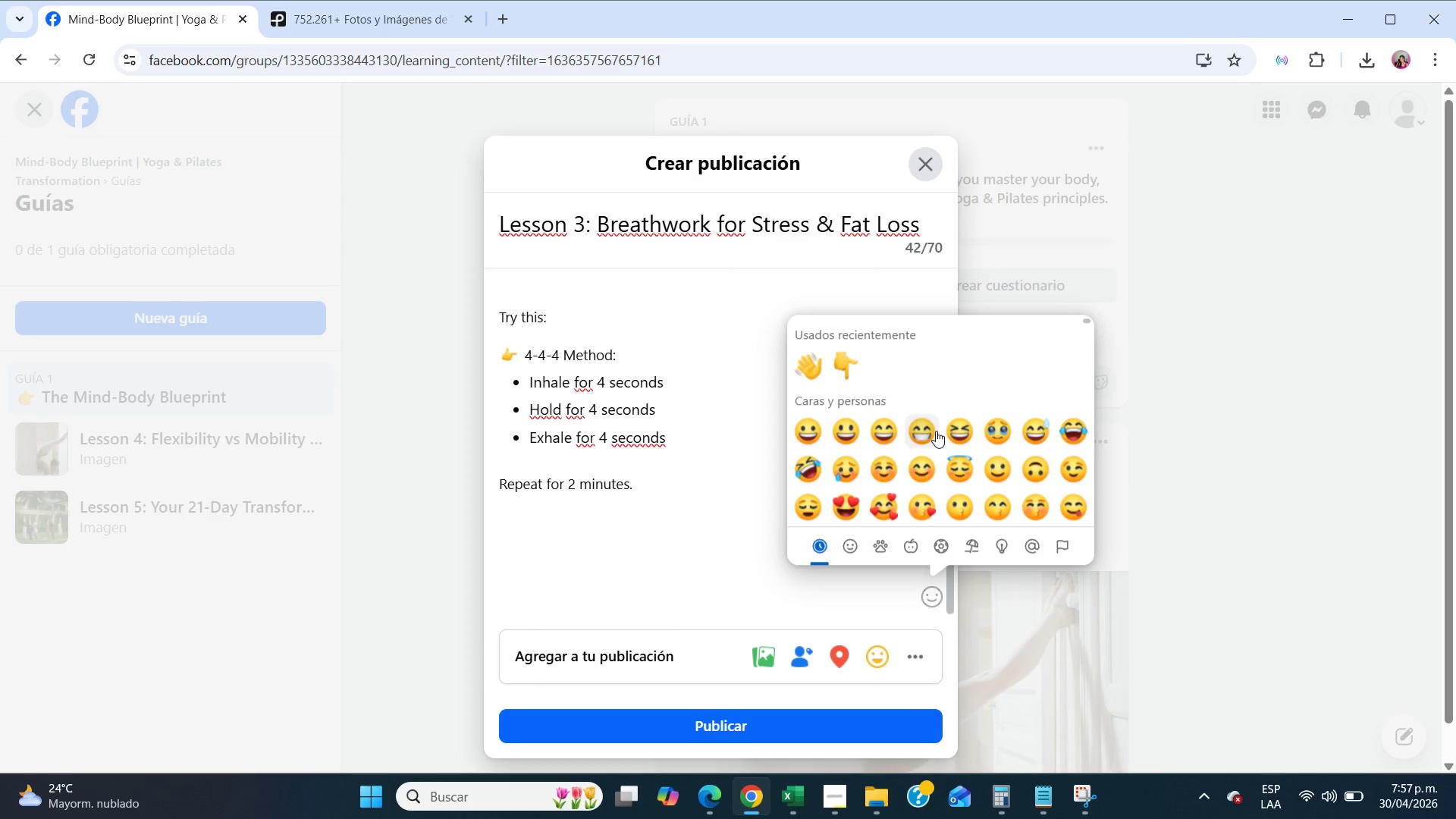 
scroll: coordinate [939, 434], scroll_direction: down, amount: 6.0
 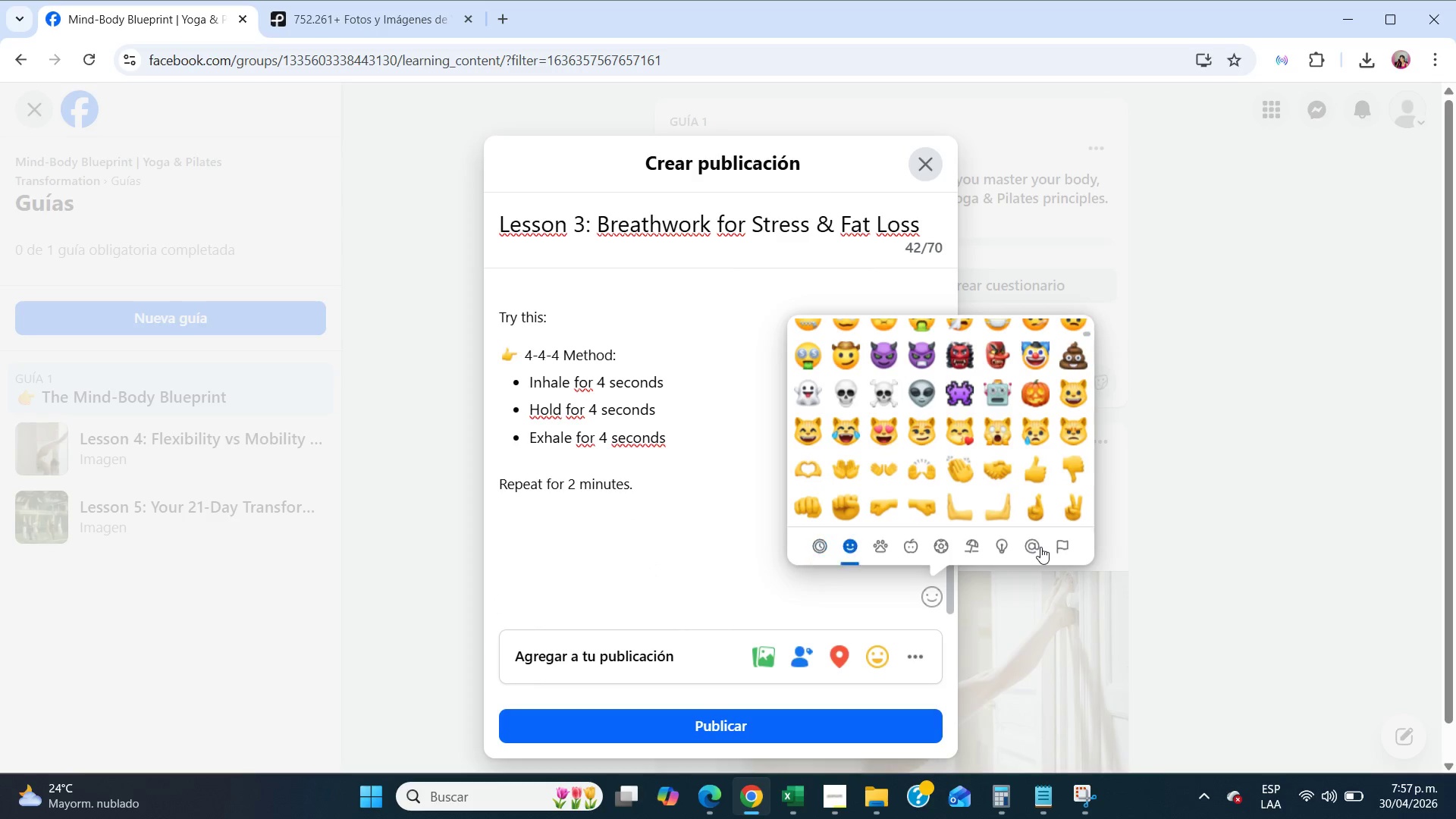 
left_click([1040, 547])
 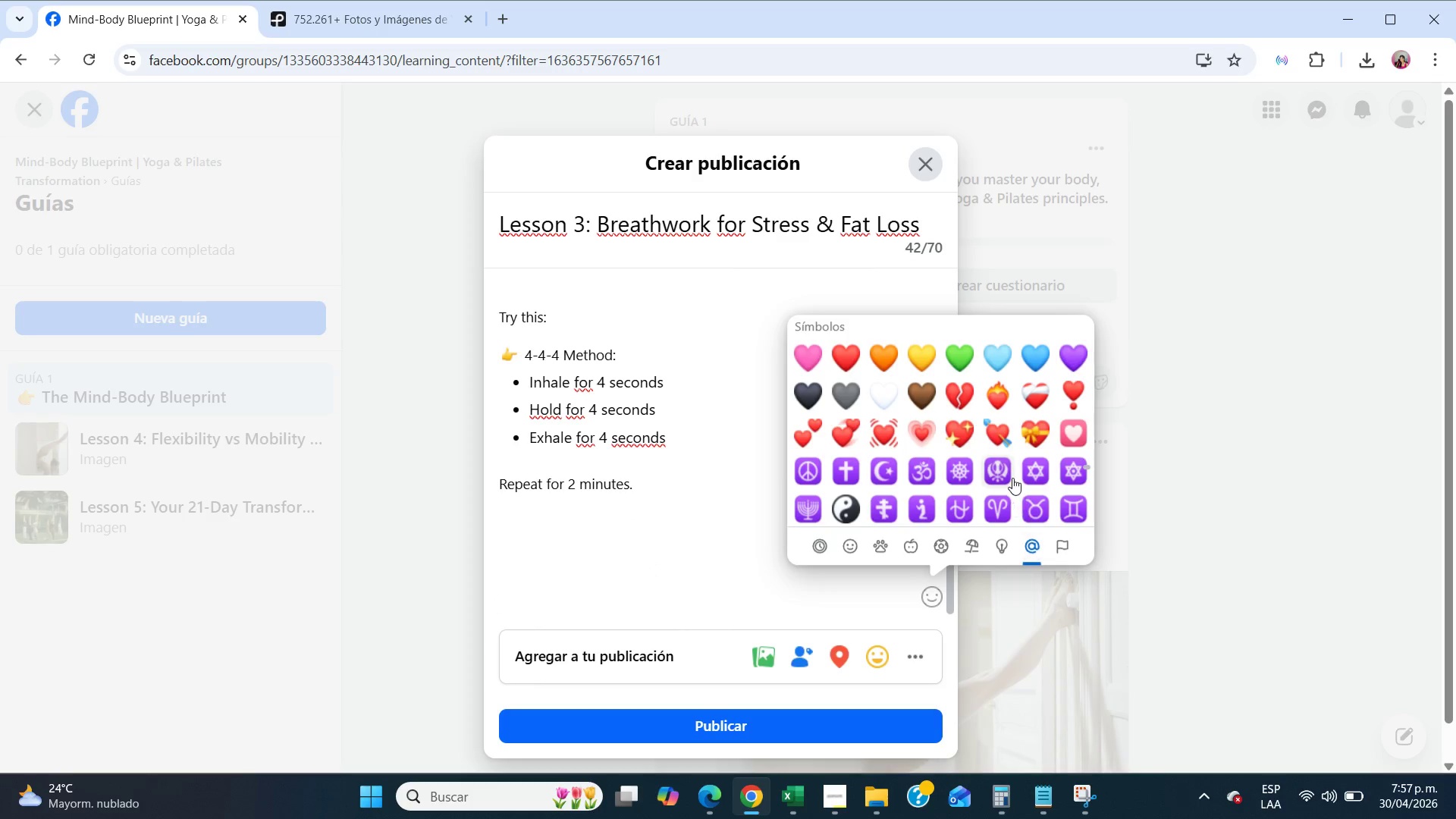 
scroll: coordinate [1012, 478], scroll_direction: down, amount: 5.0
 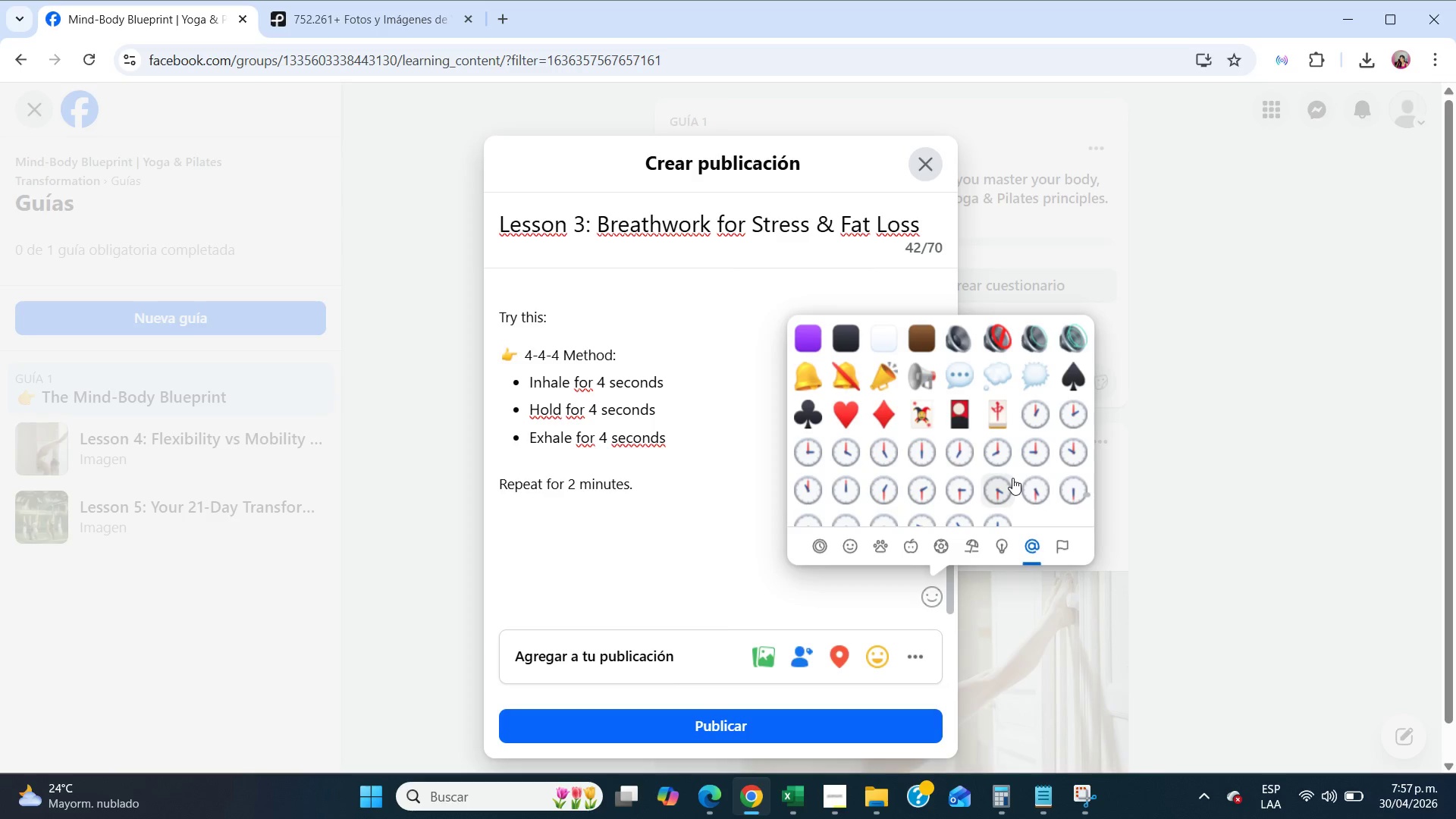 
scroll: coordinate [1012, 478], scroll_direction: up, amount: 1.0
 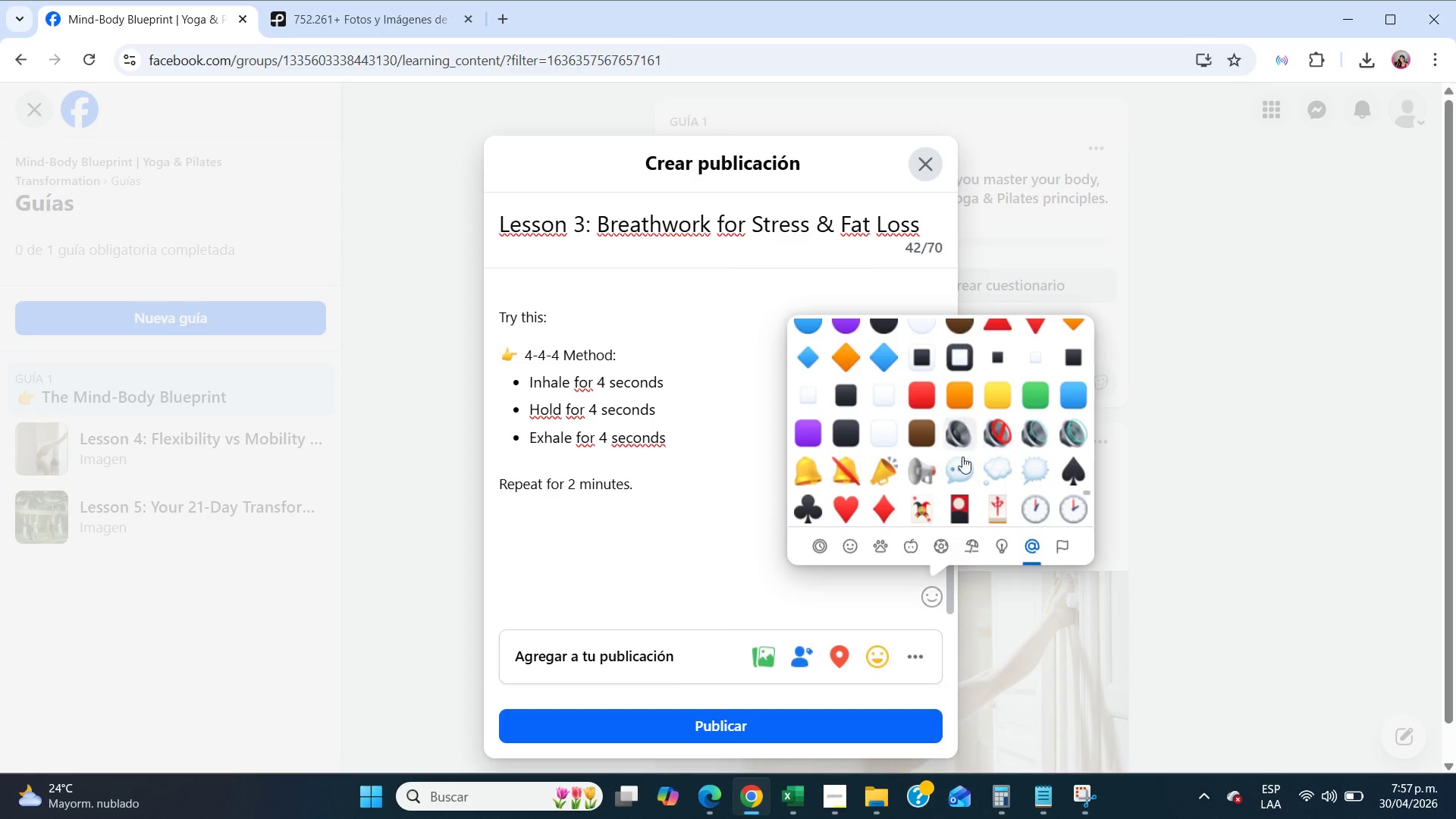 
left_click([959, 460])
 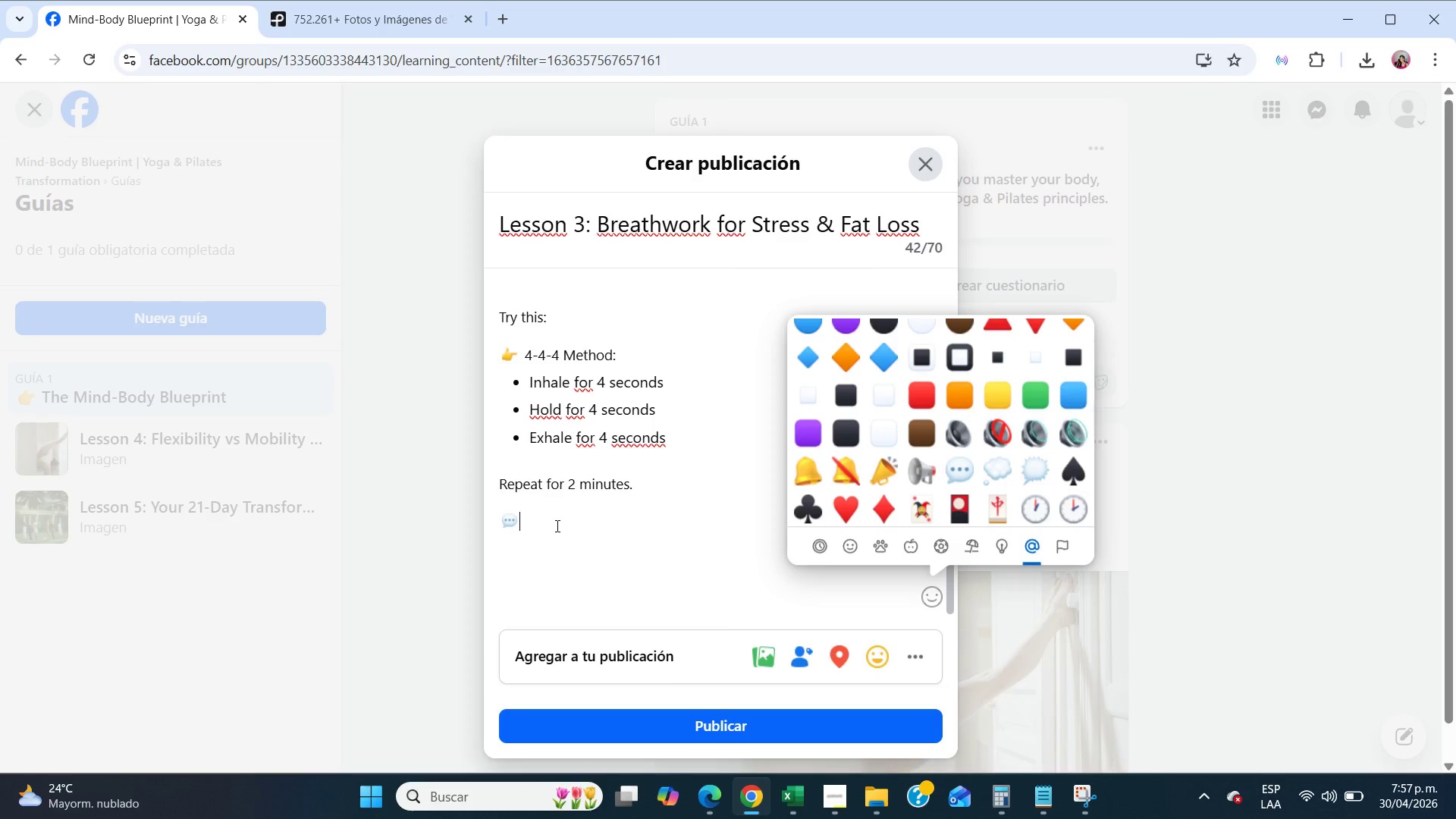 
left_click([554, 526])
 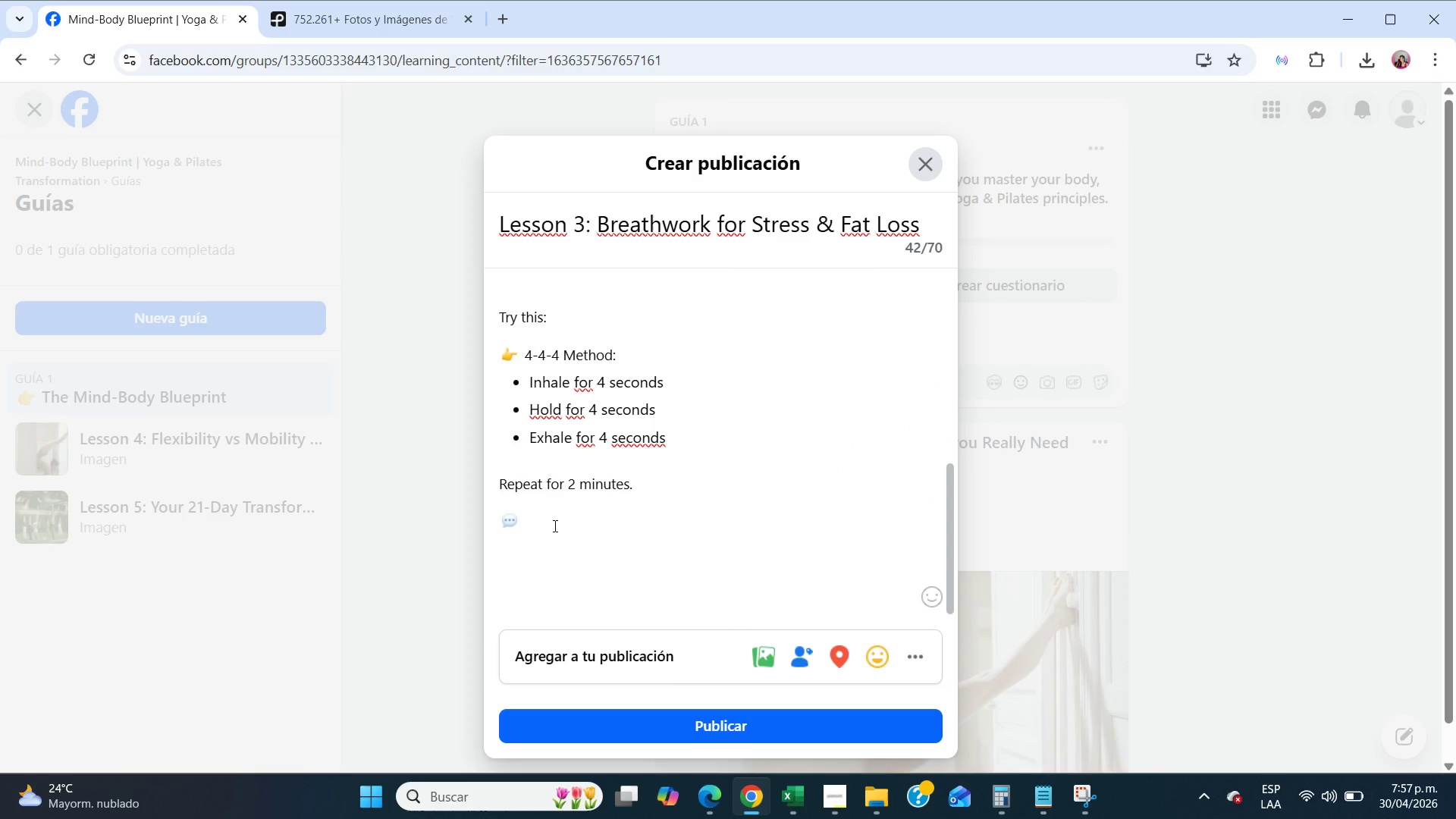 
type( How do you feel after trying this{)
 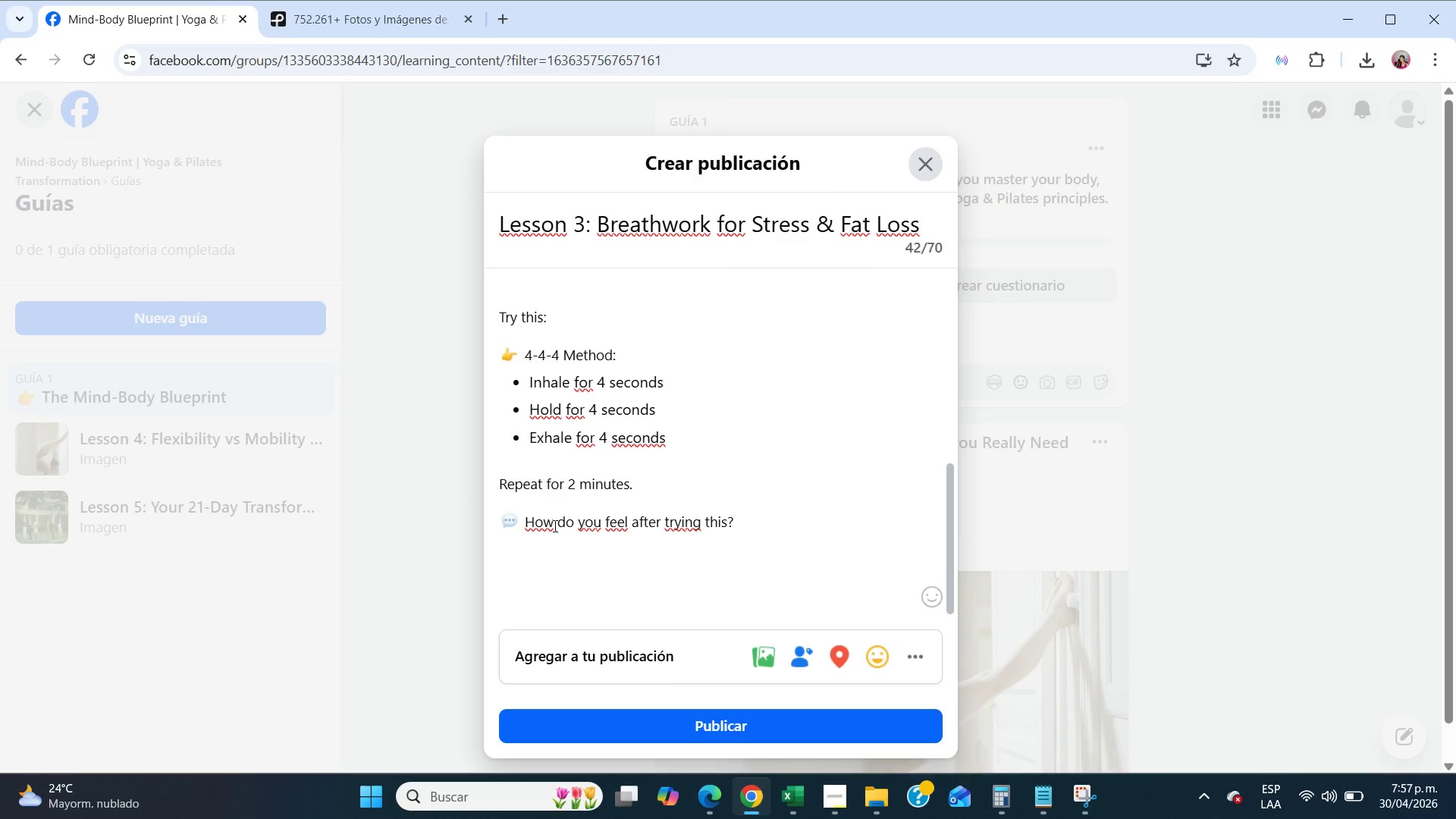 
key(Enter)
 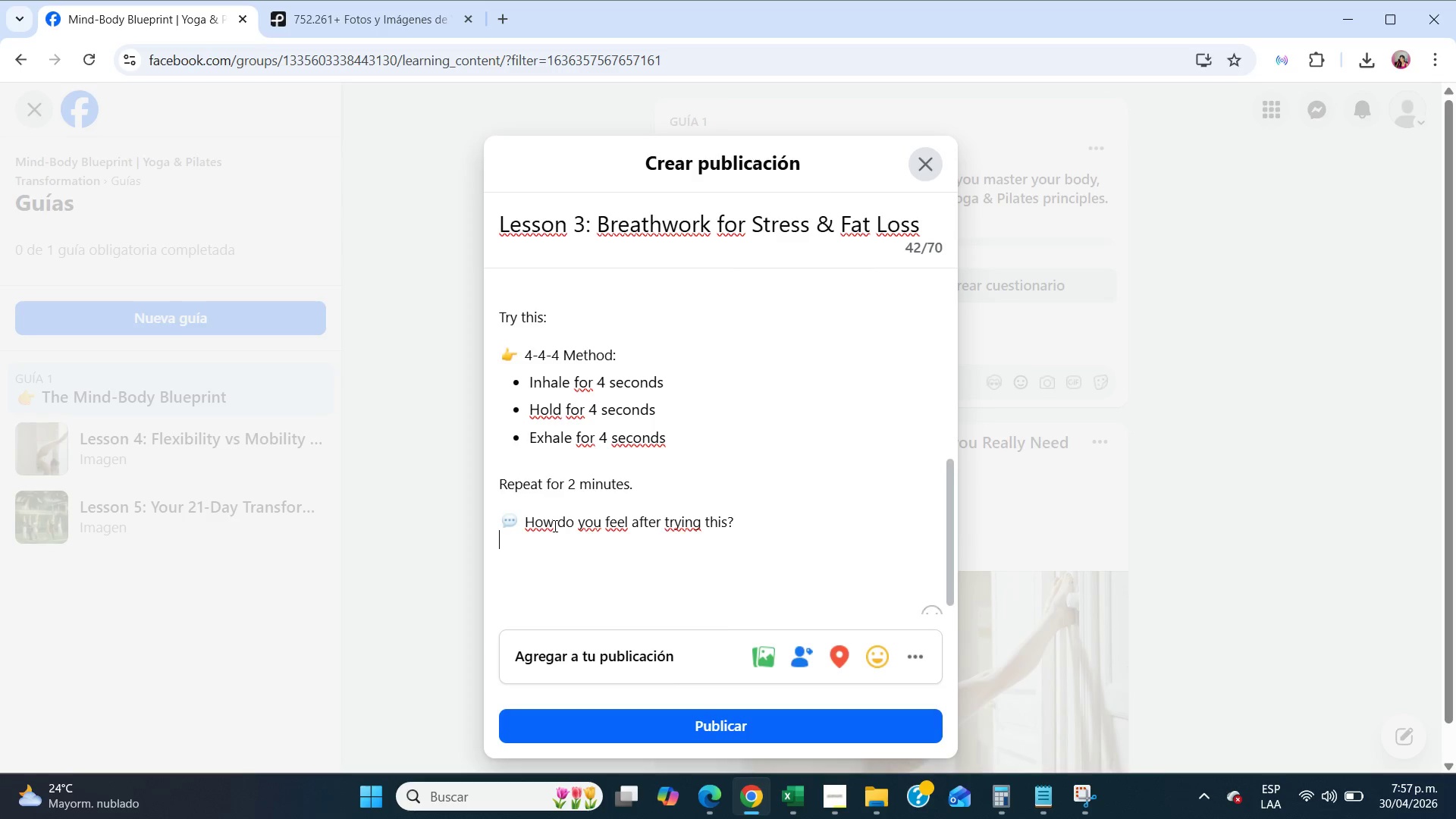 
key(Enter)
 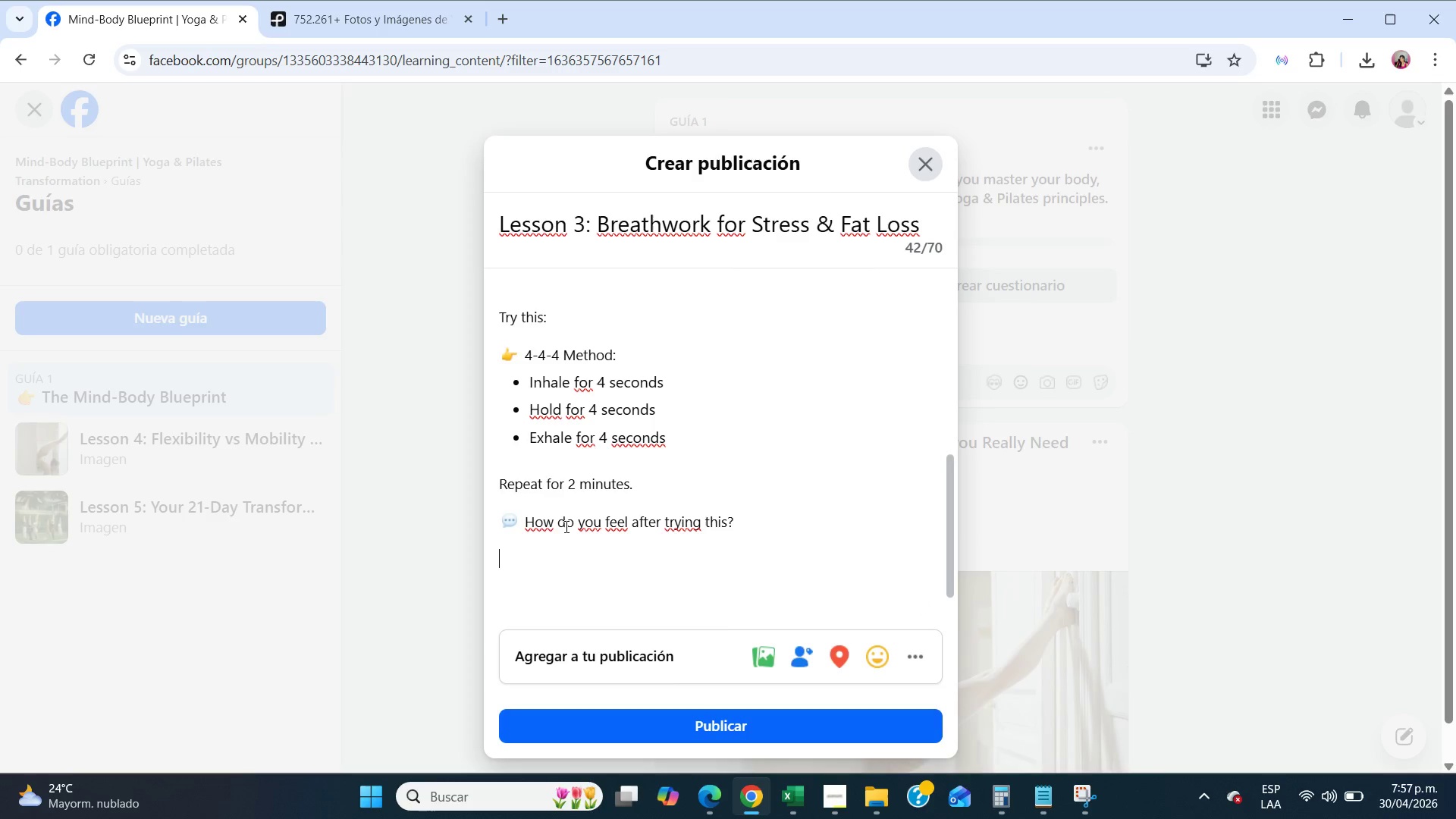 
scroll: coordinate [720, 491], scroll_direction: down, amount: 6.0
 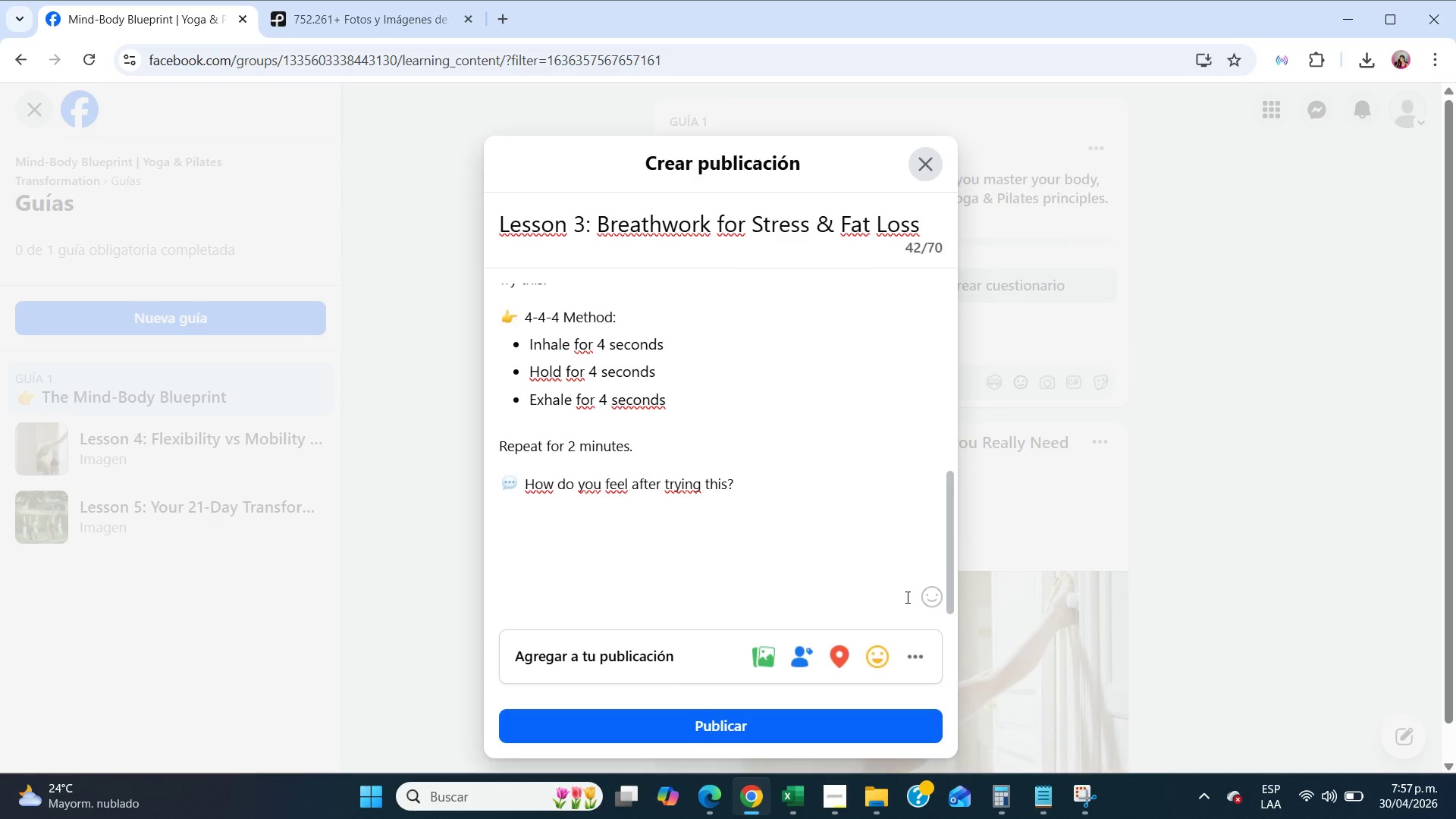 
left_click([927, 592])
 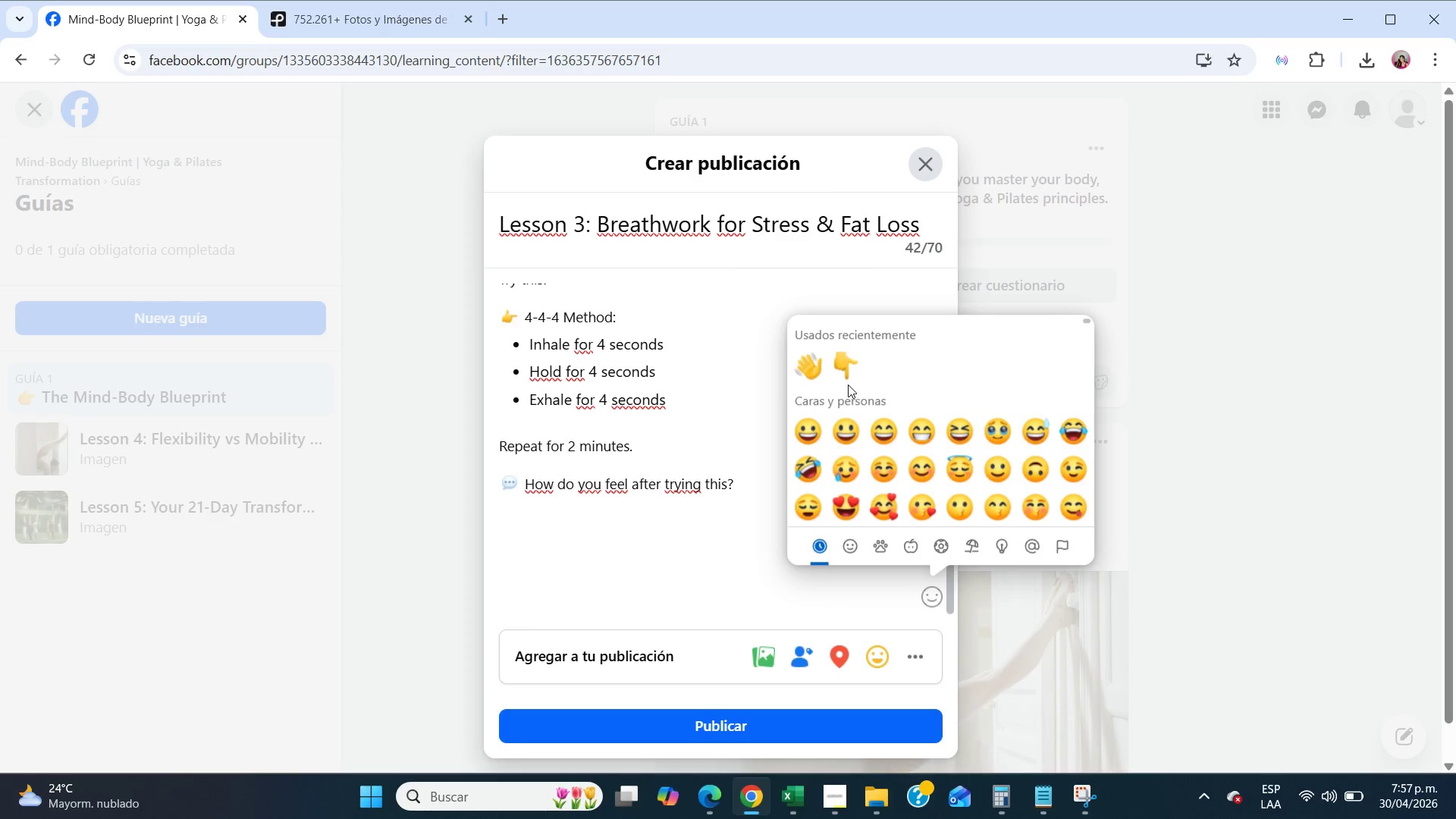 
left_click([846, 375])
 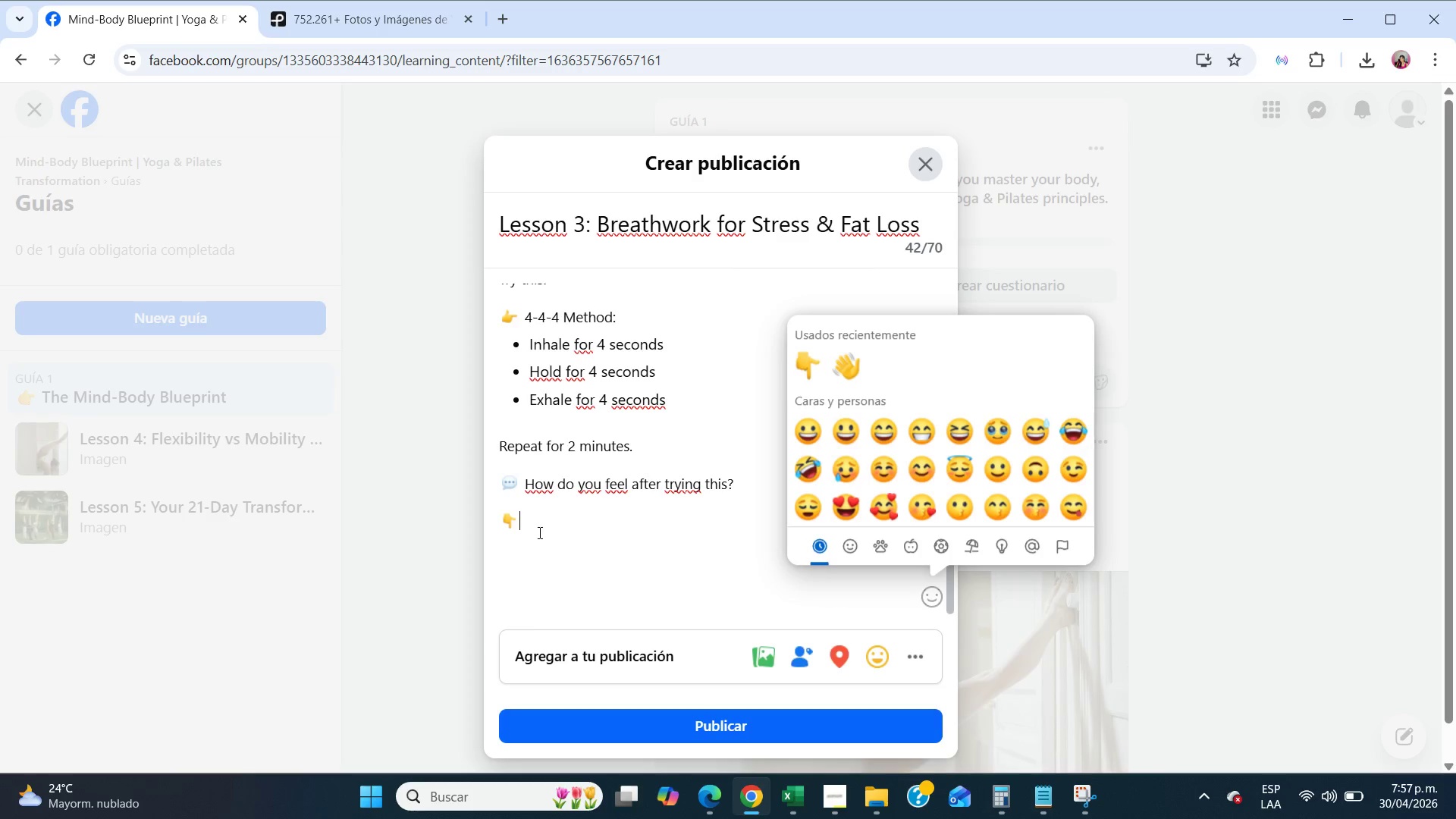 
left_click([532, 520])
 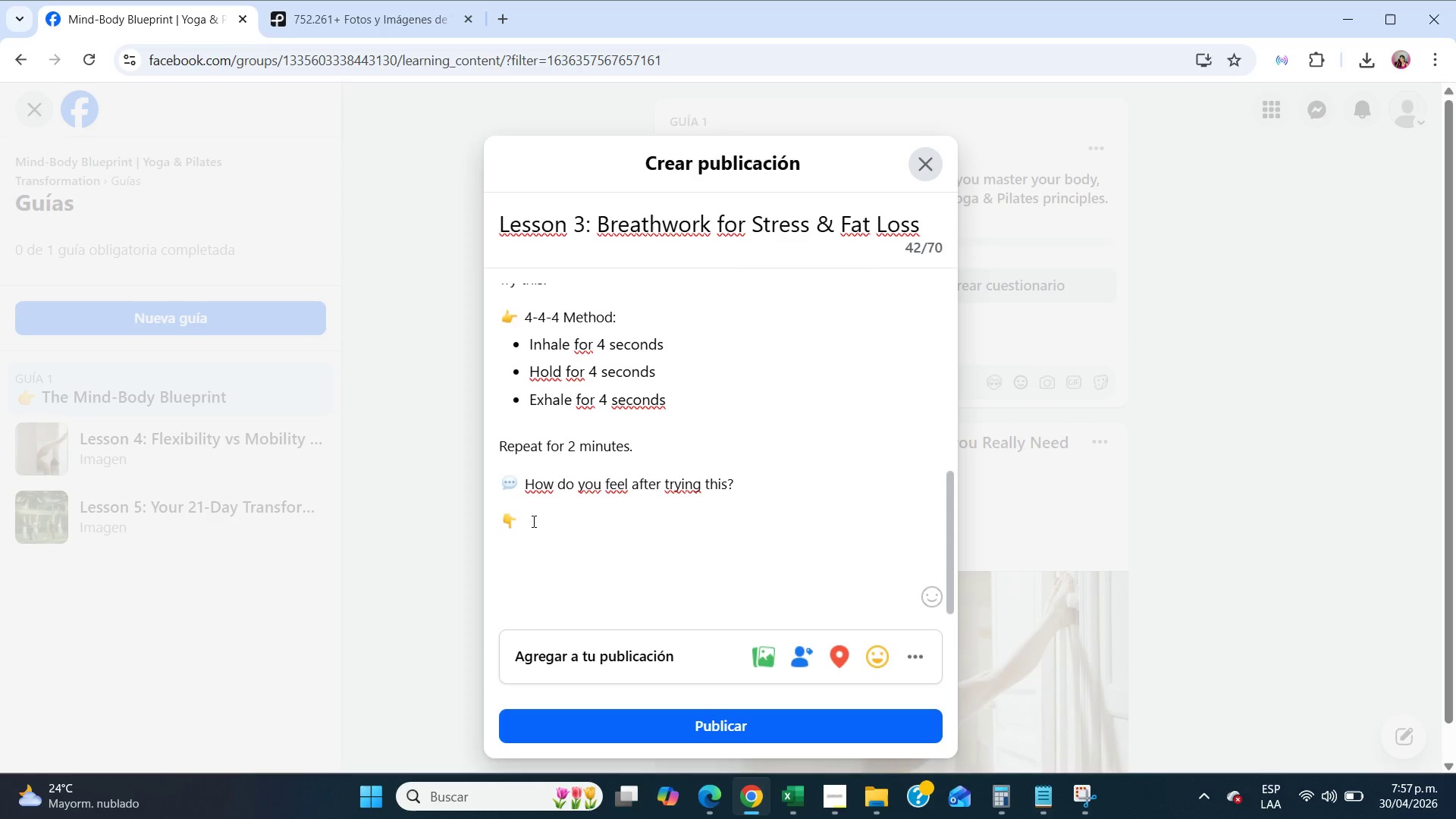 
type( If you )
 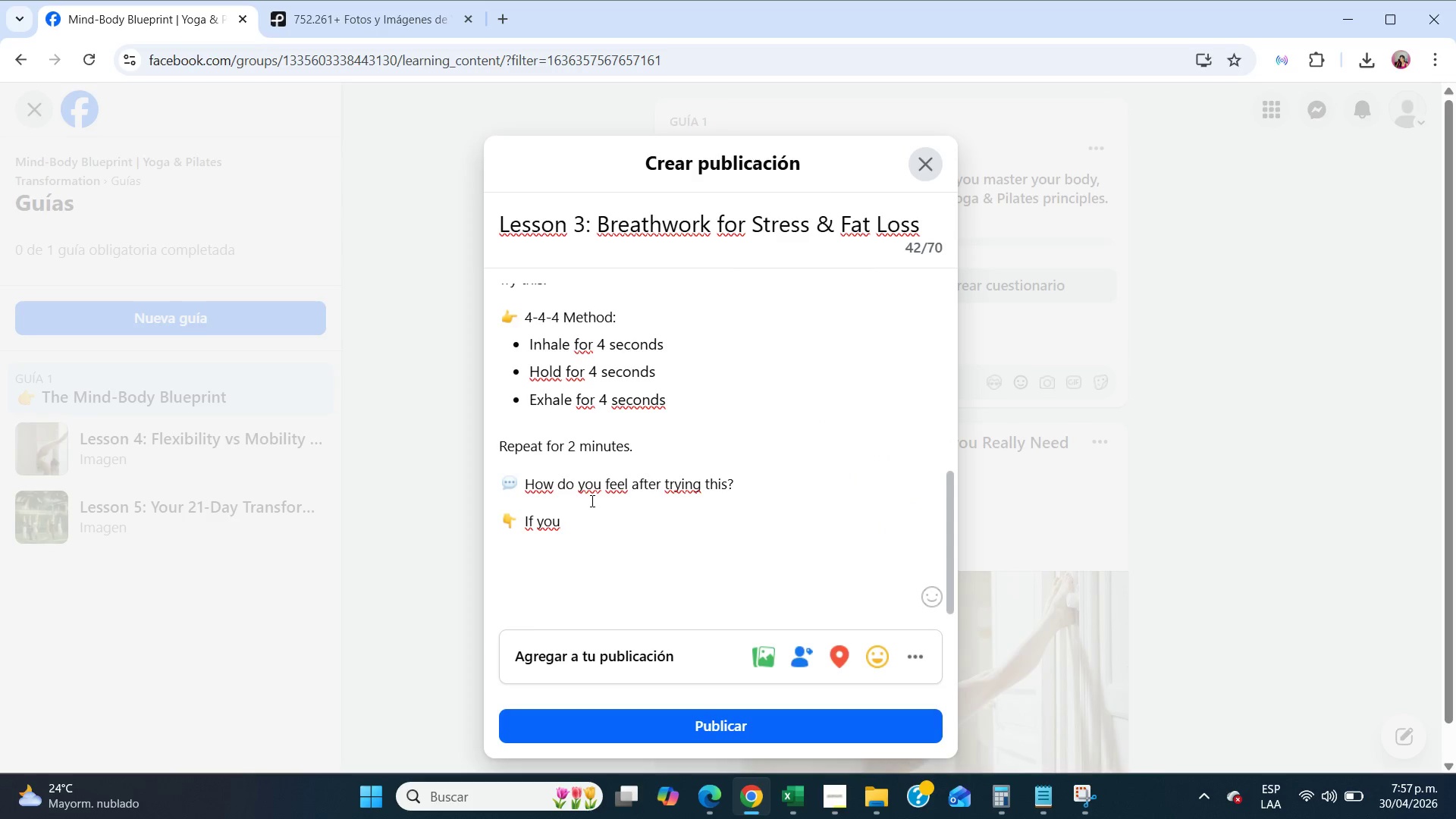 
type(want to learn advanced techniques inside a guided program> )
 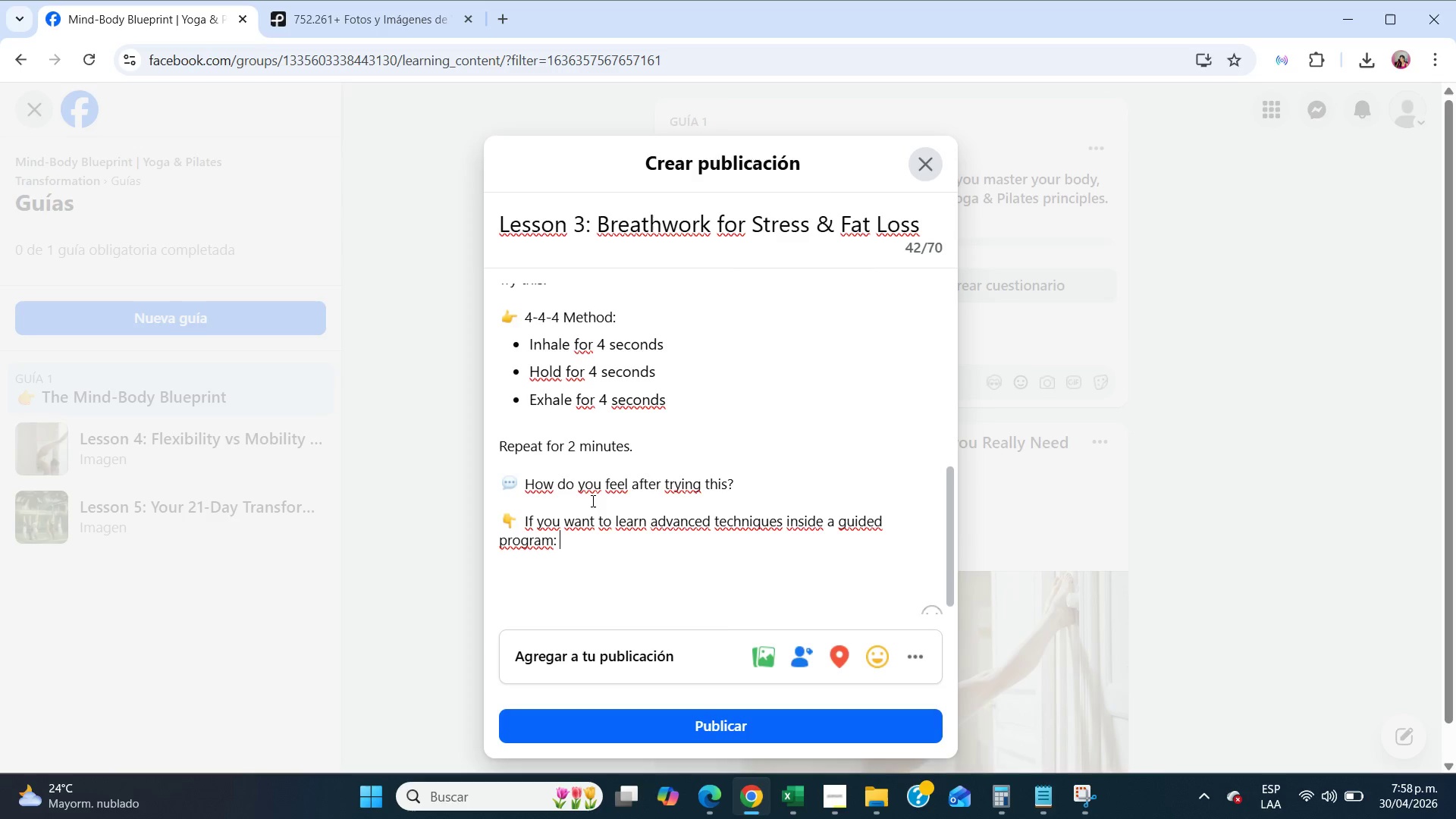 
wait(5.73)
 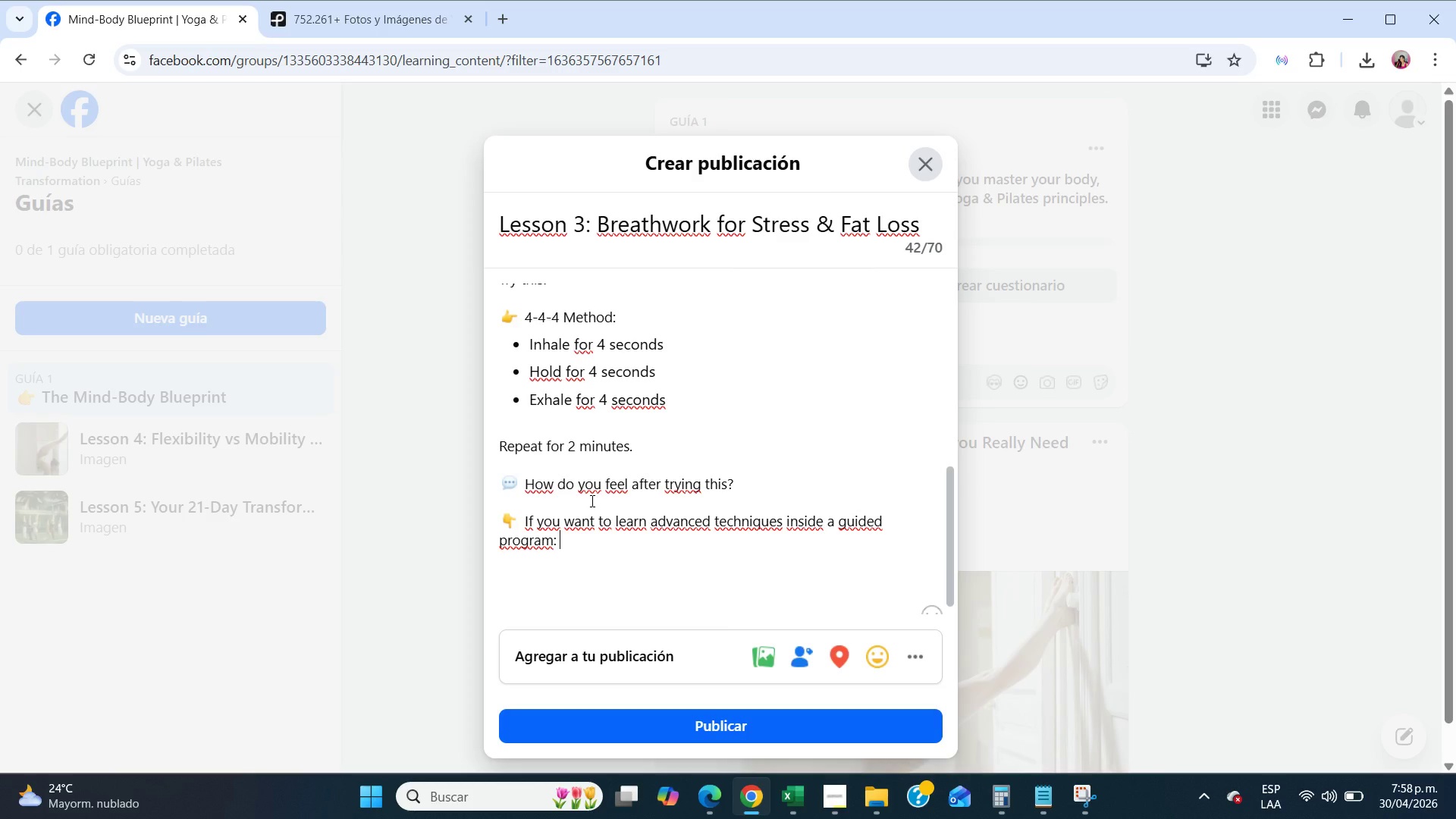 
scroll: coordinate [821, 562], scroll_direction: down, amount: 4.0
 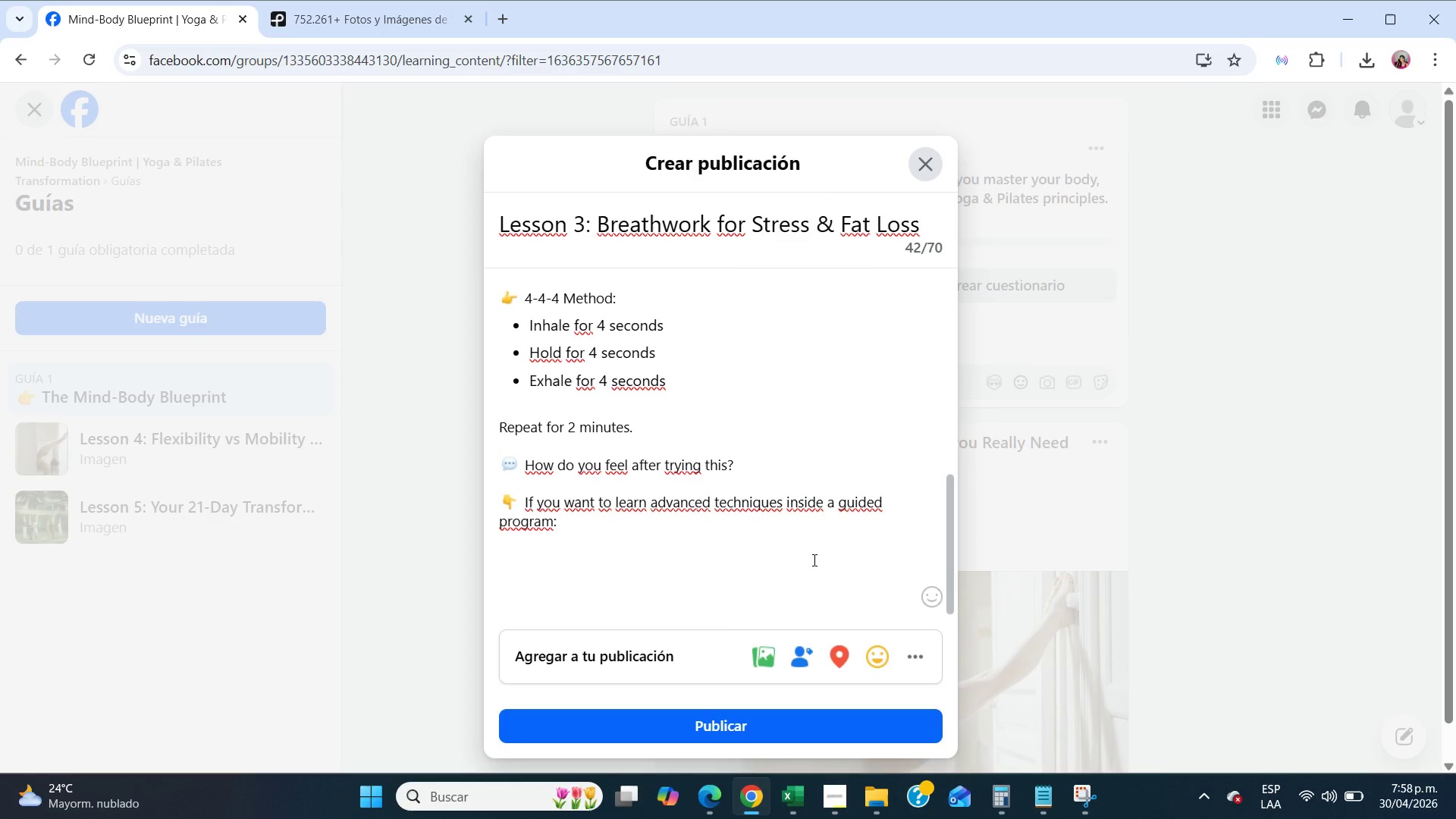 
type(Comment RETREAT and I[ll send you the detais)
key(Backspace)
type(l.s)
key(Backspace)
type(s)
key(Backspace)
key(Backspace)
type(s.)
 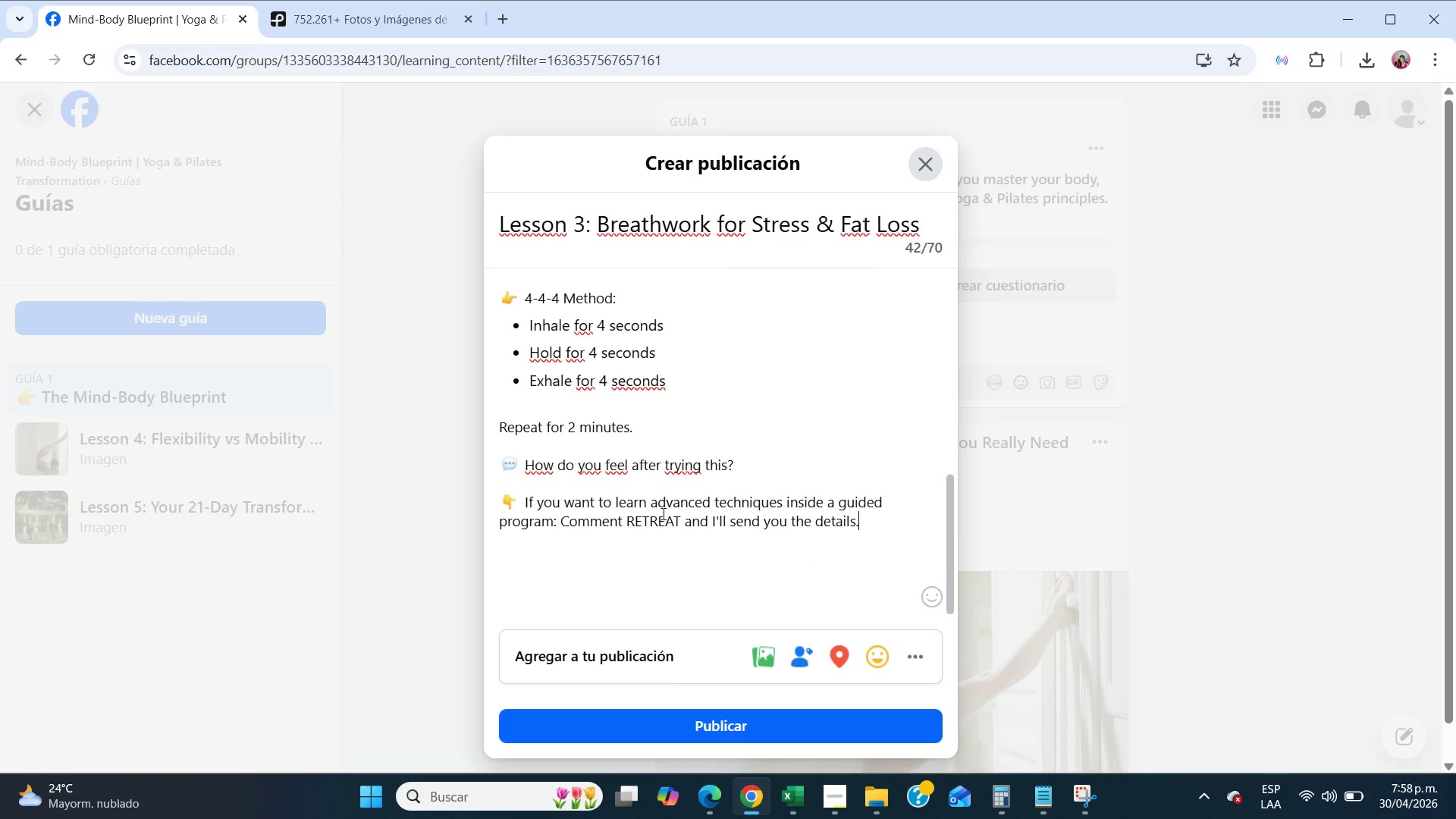 
double_click([661, 515])
 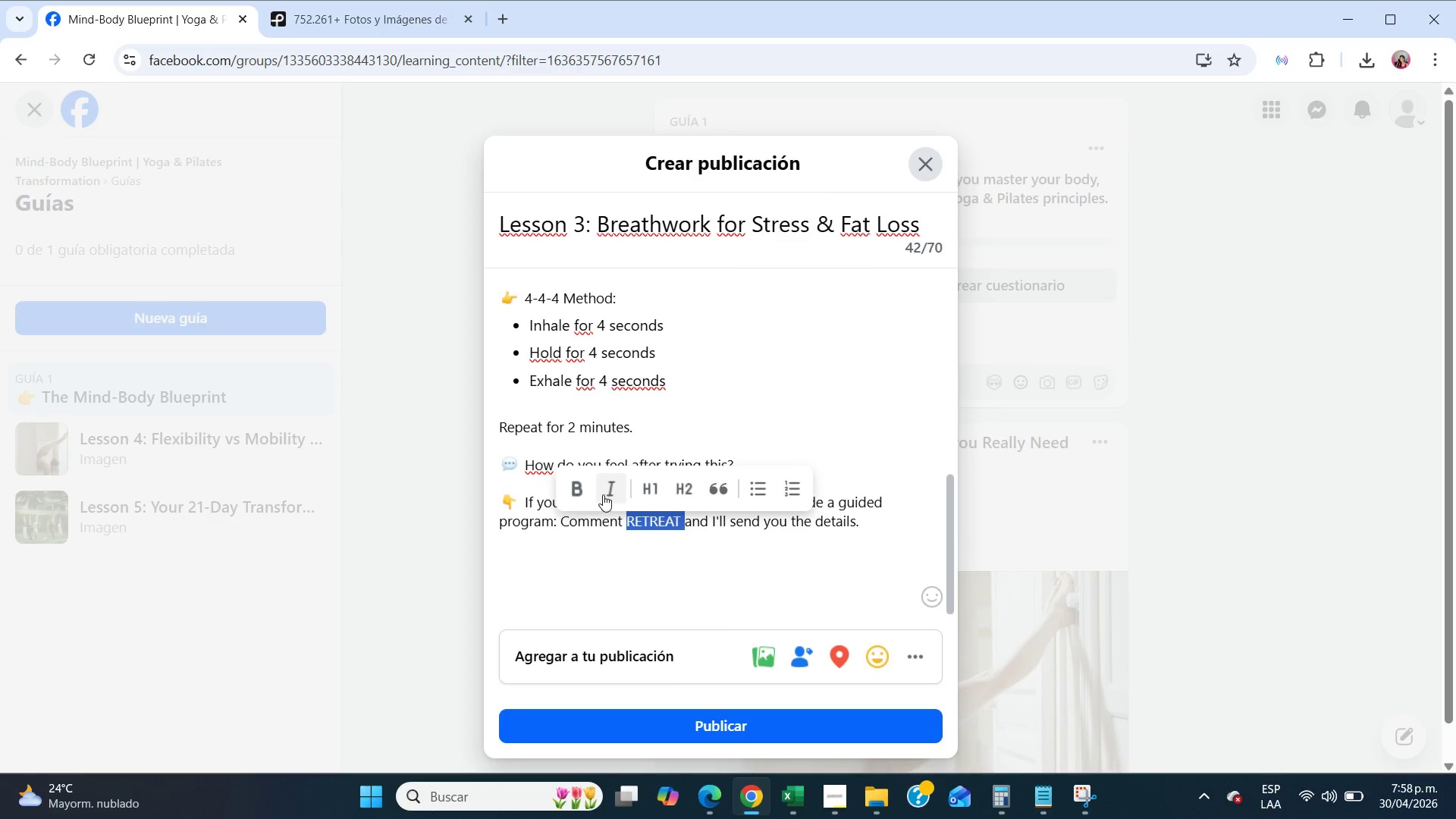 
left_click([581, 491])
 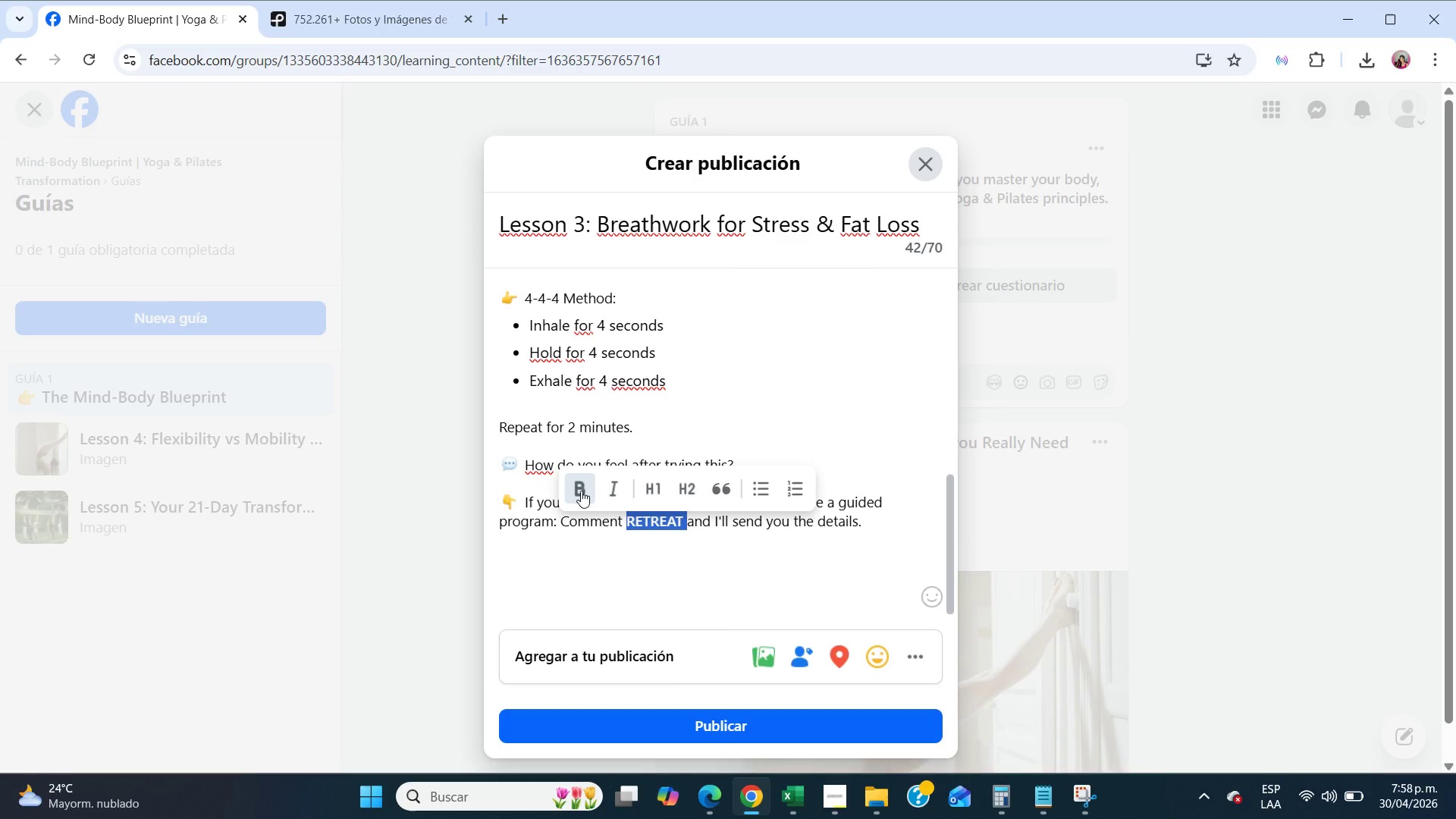 
wait(14.78)
 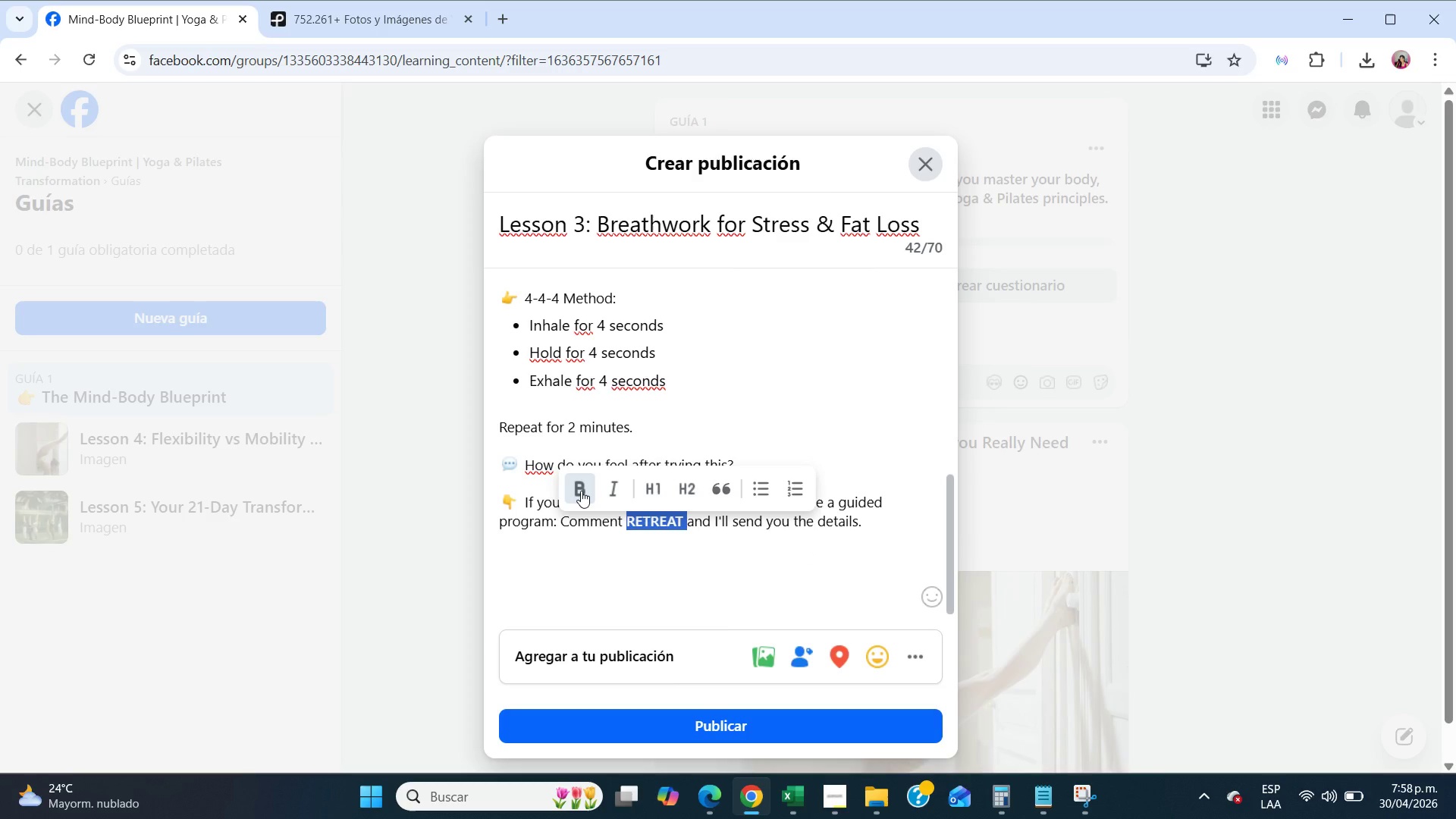 
left_click([569, 548])
 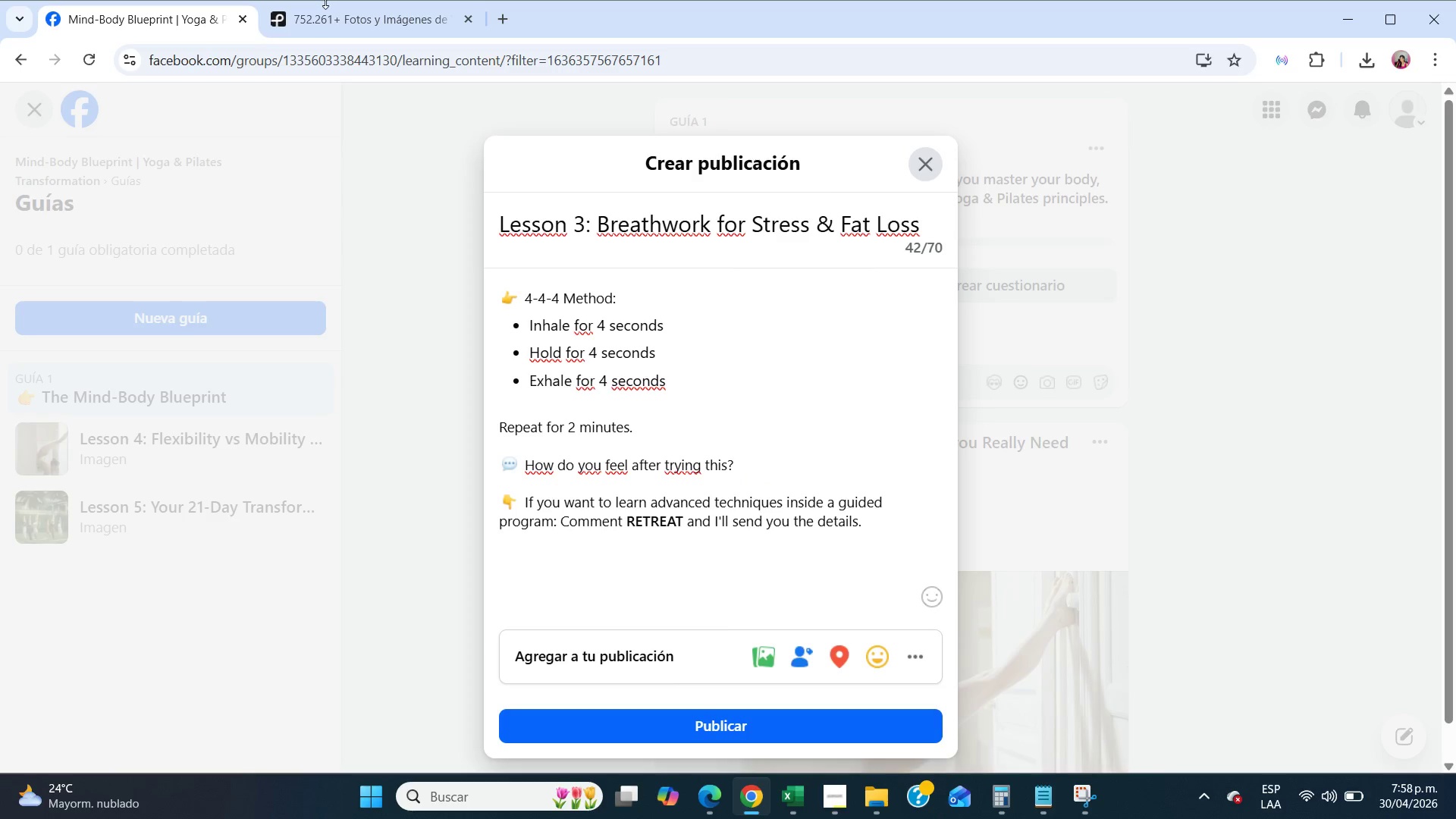 
double_click([331, 16])
 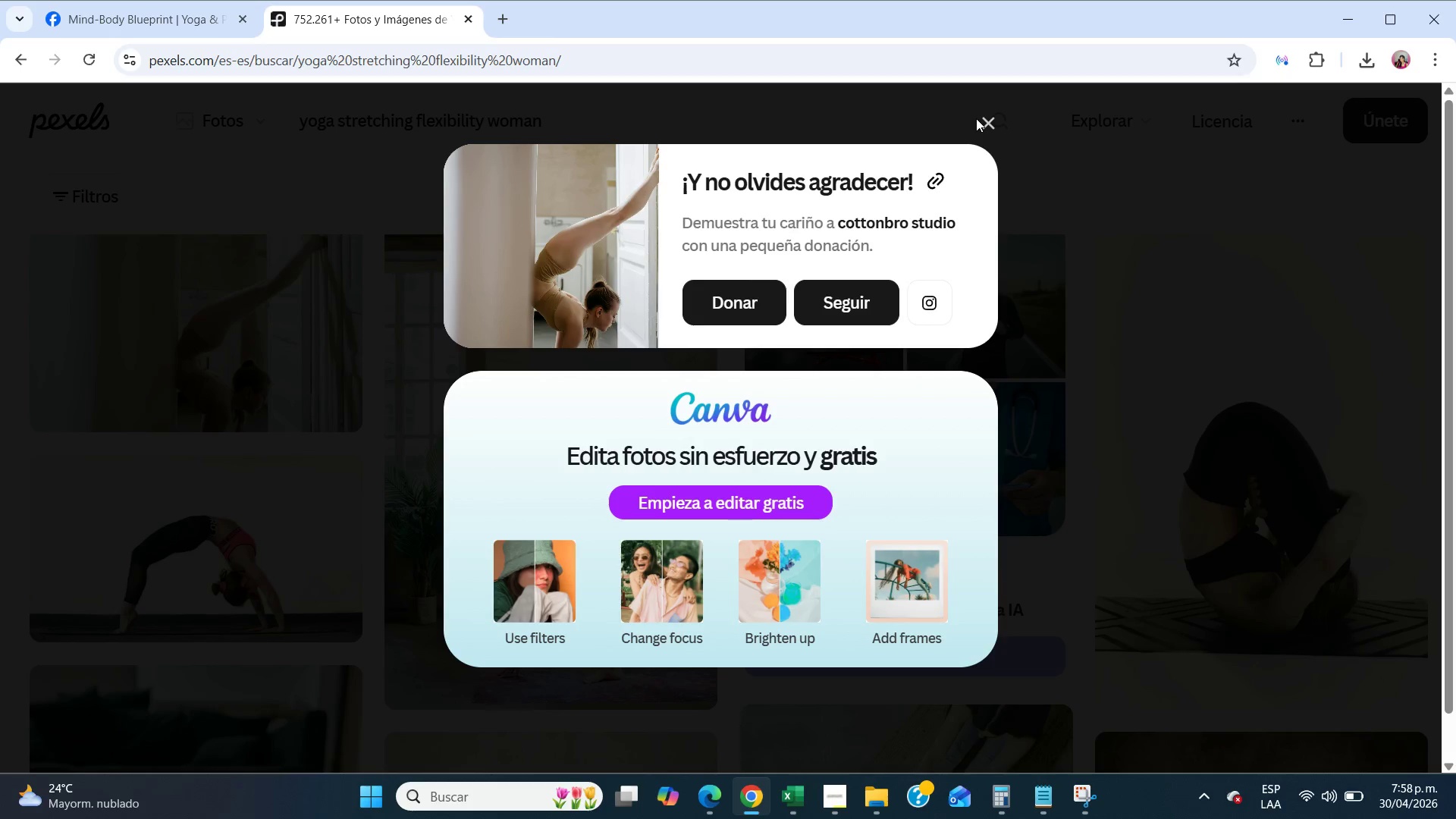 
double_click([977, 118])
 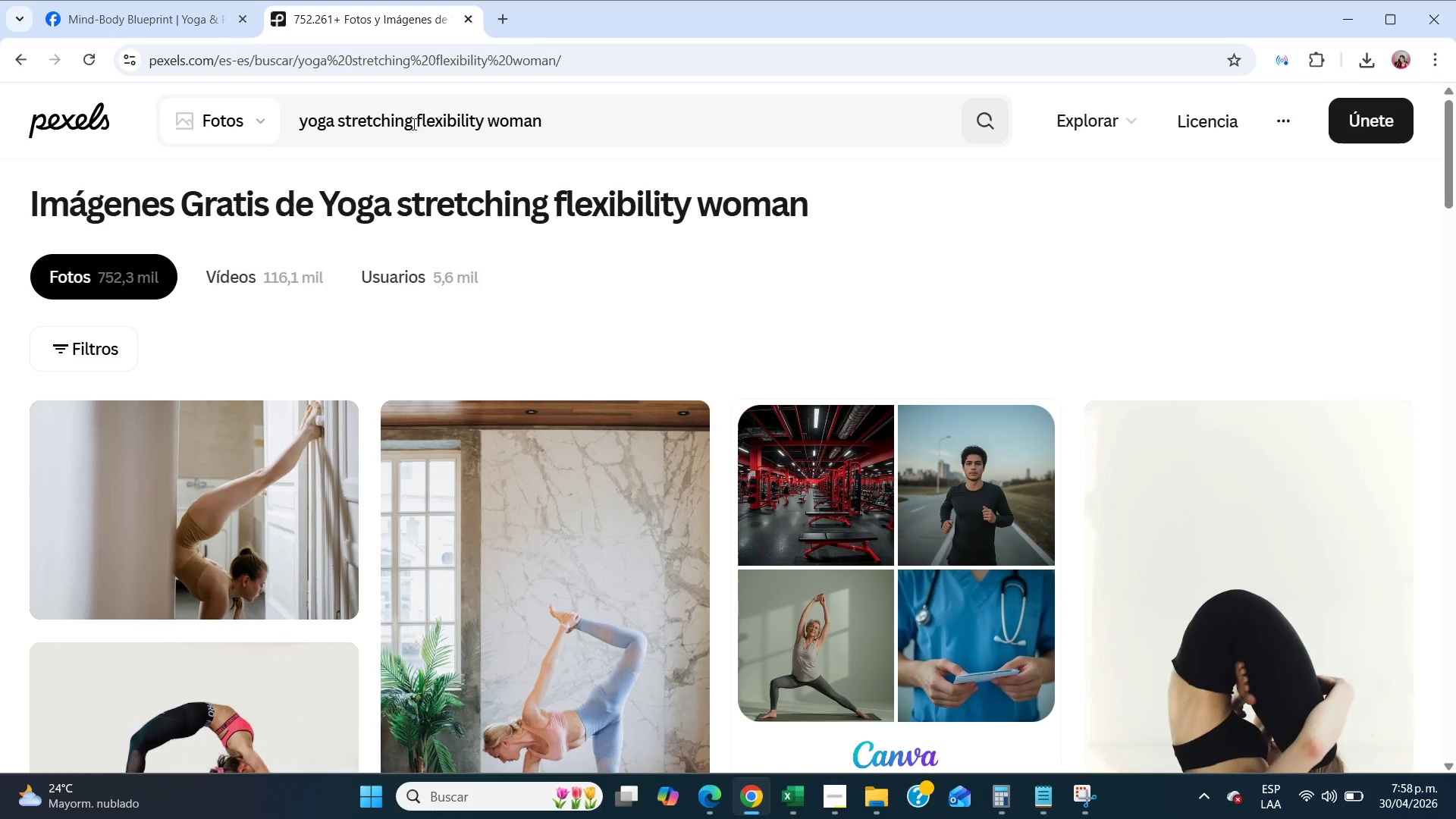 
double_click([411, 119])
 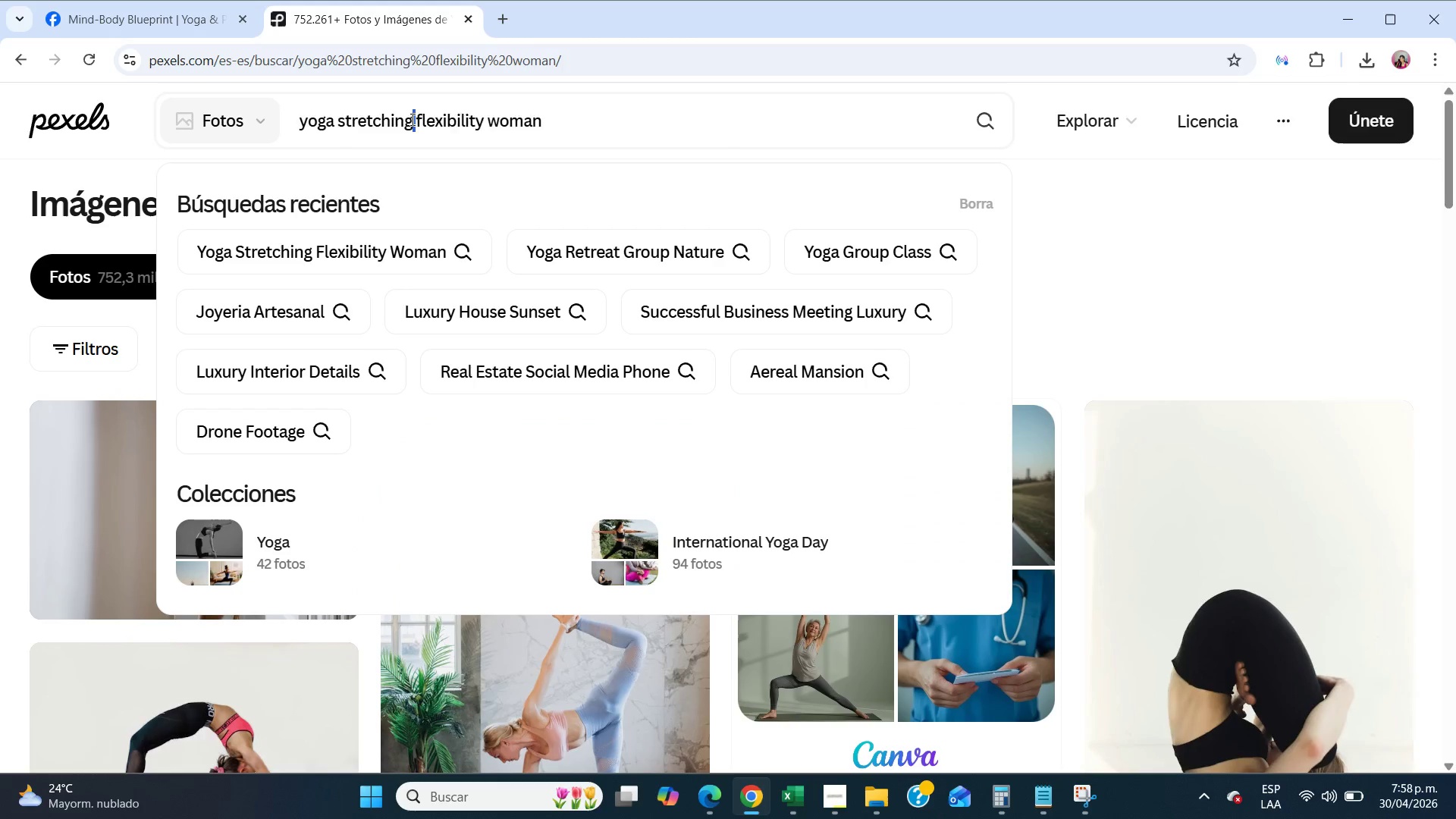 
triple_click([411, 119])
 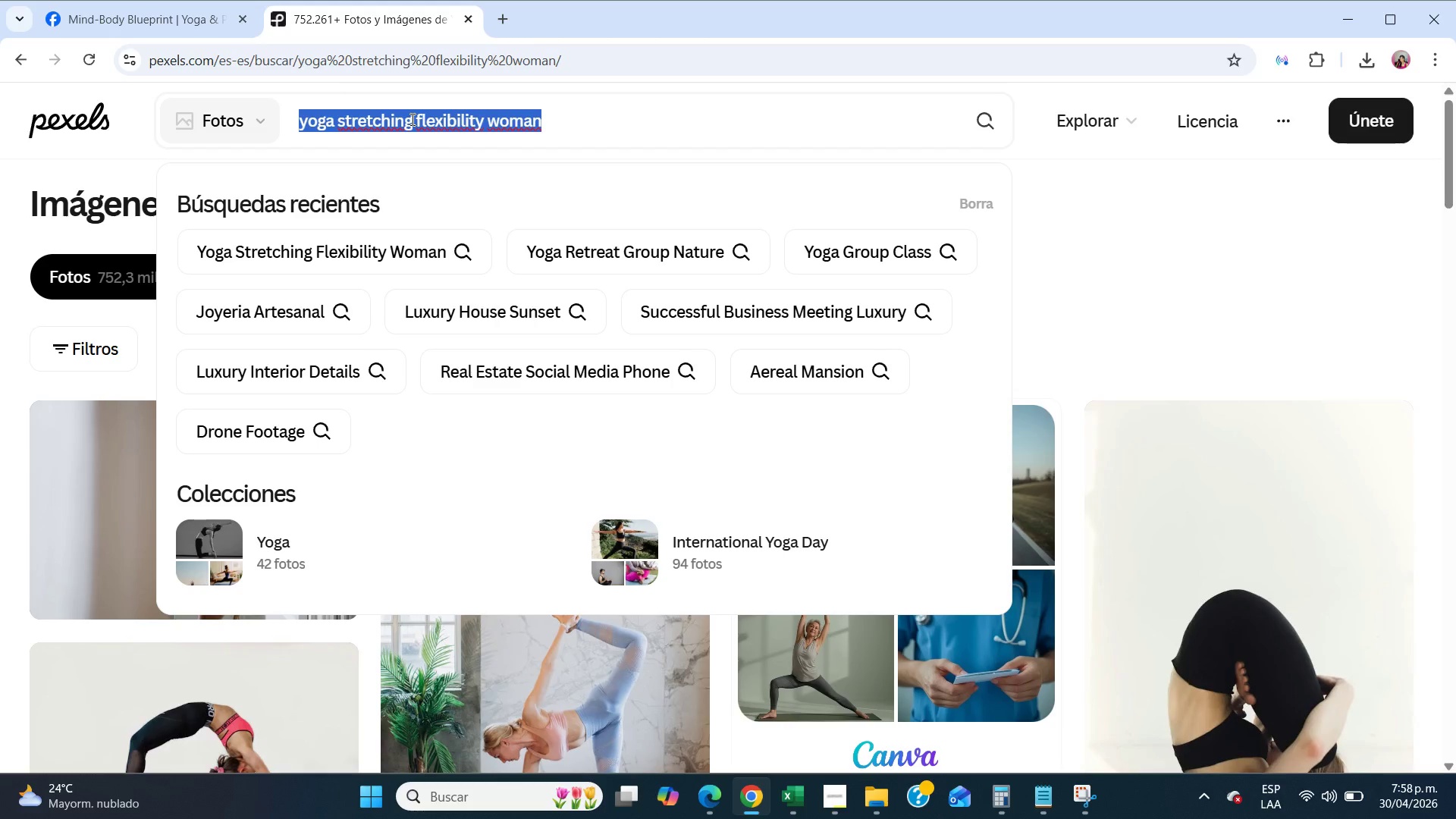 
type(deep breathing meditation woman)
 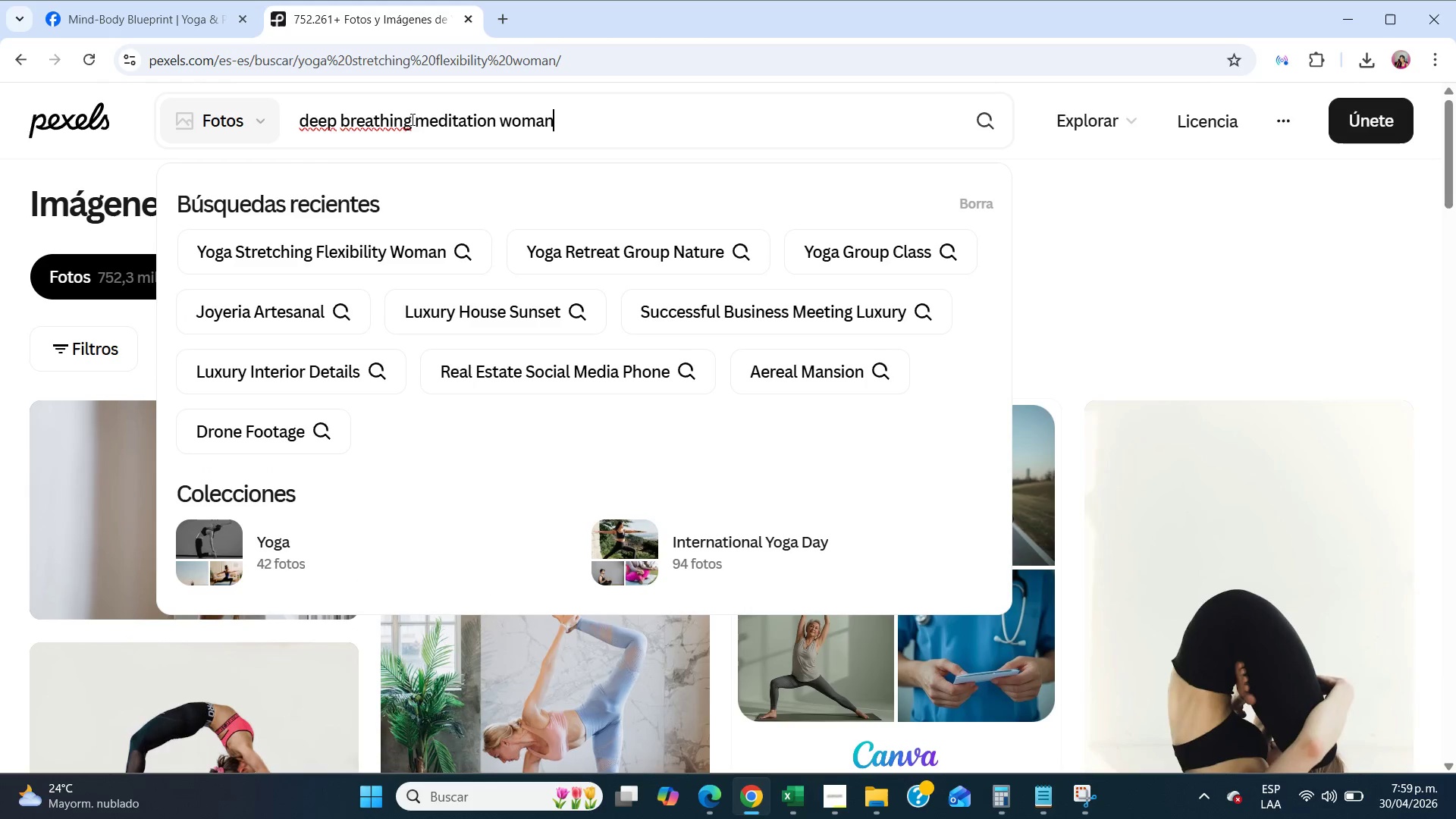 
key(Enter)
 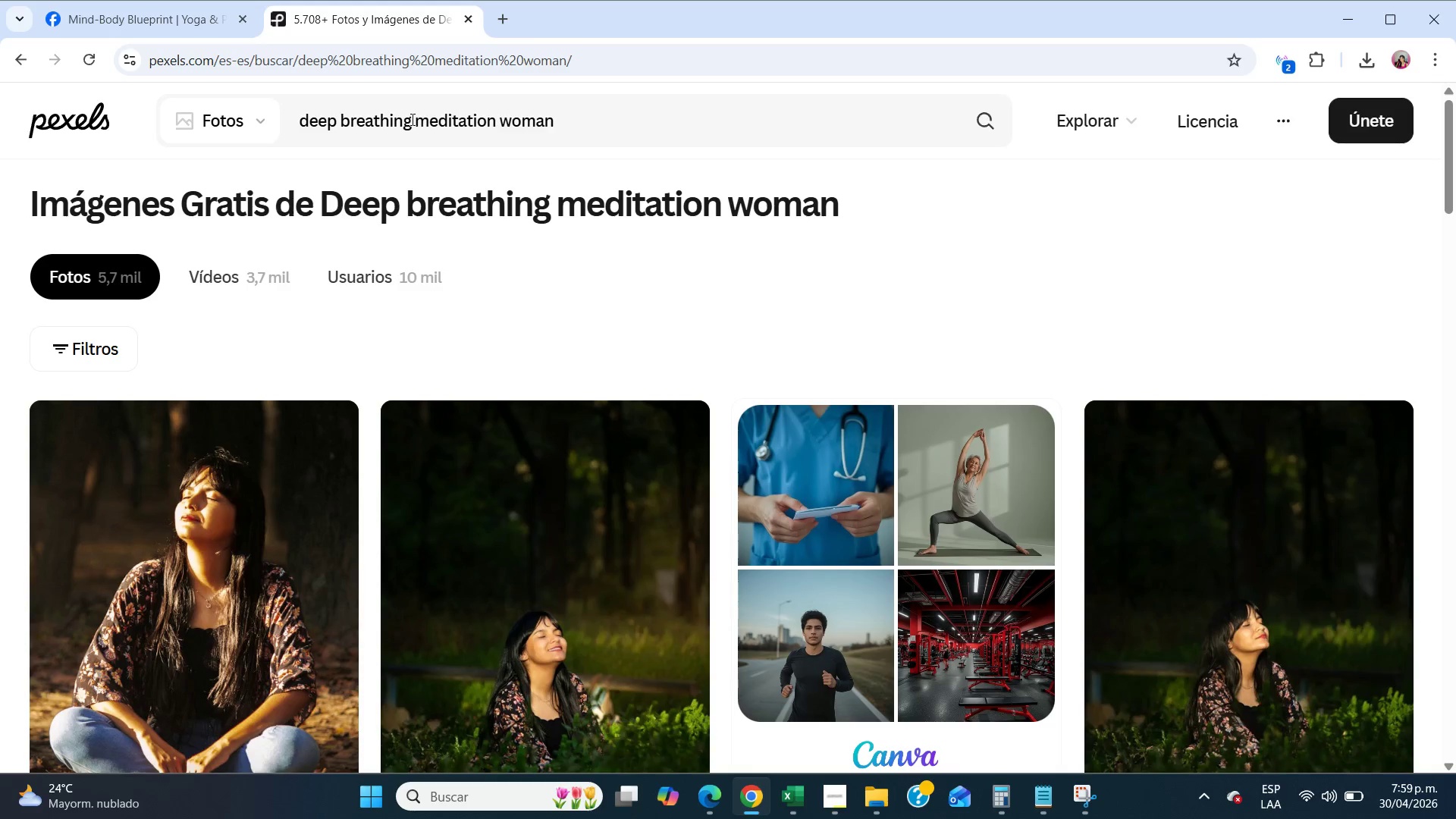 
scroll: coordinate [491, 464], scroll_direction: down, amount: 19.0
 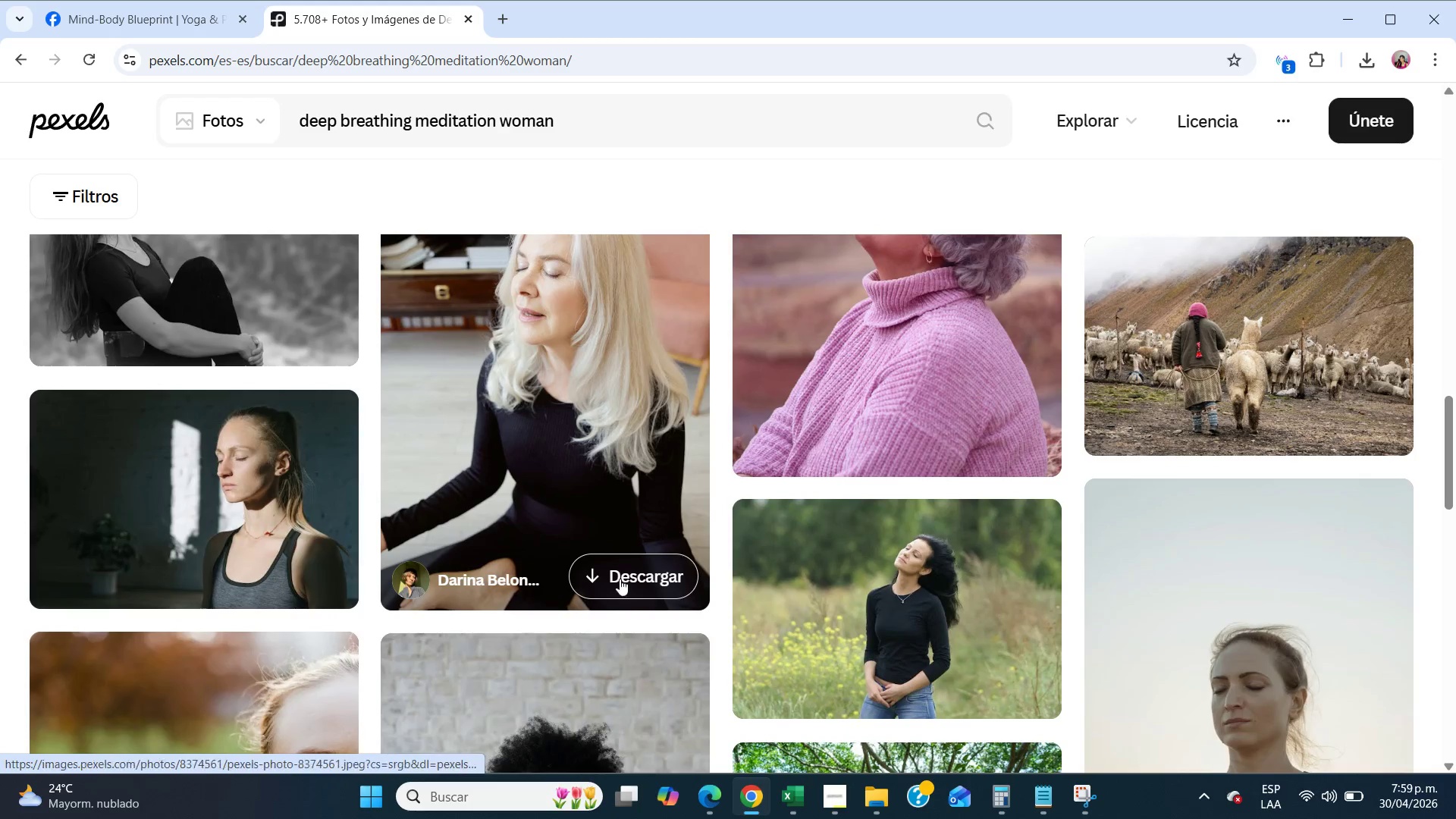 
left_click([620, 579])
 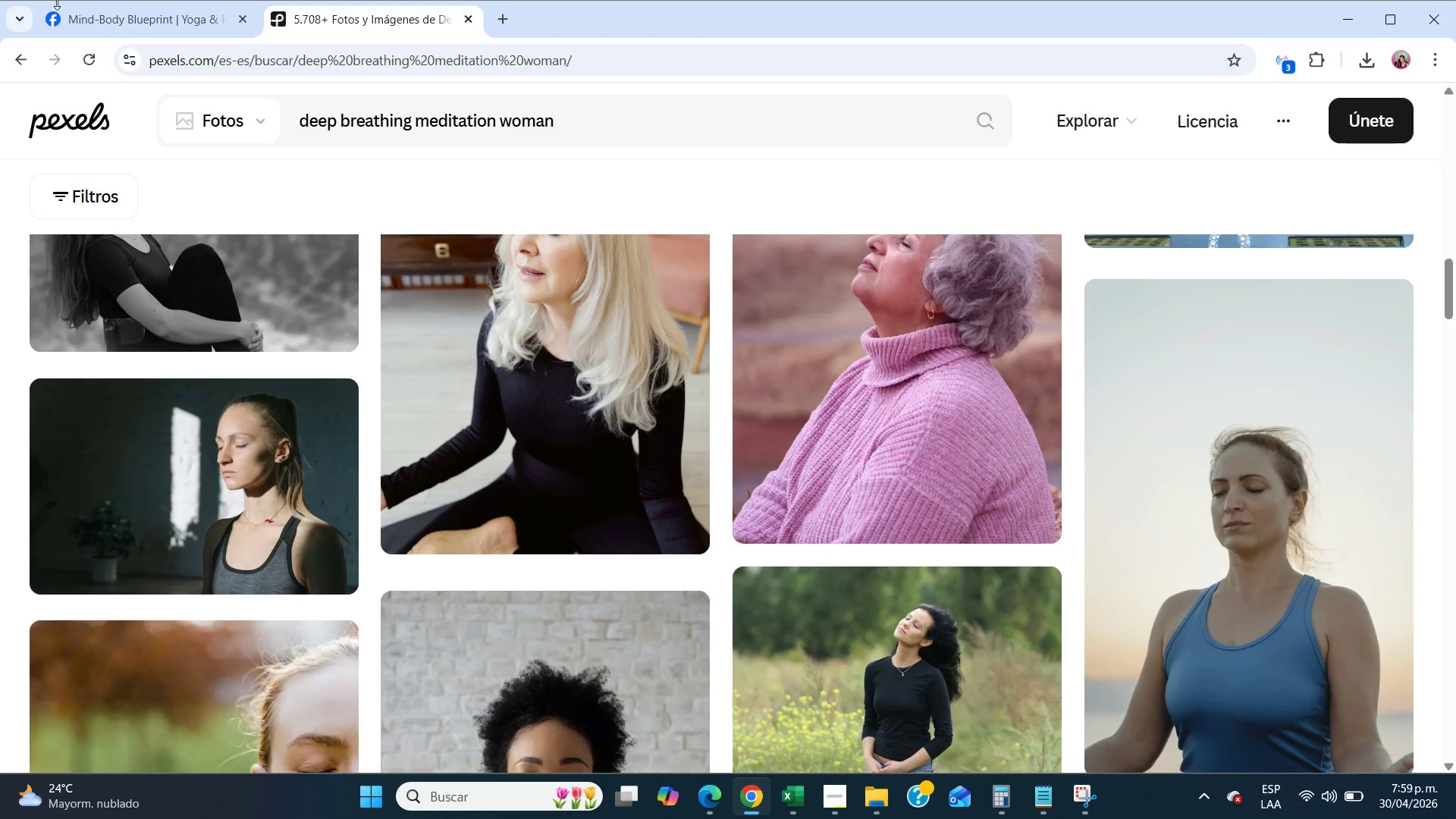 
left_click([76, 14])
 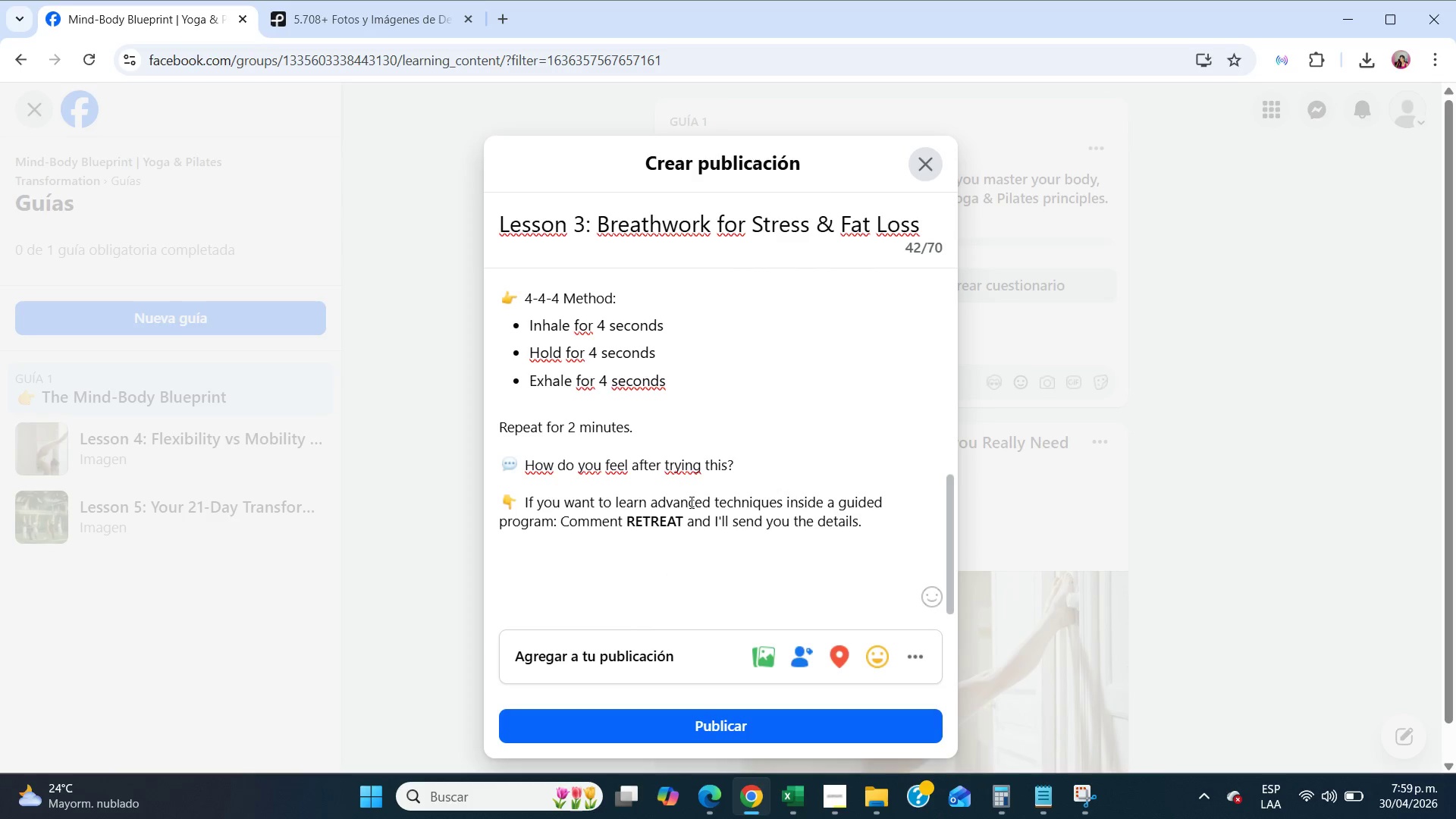 
left_click([746, 661])
 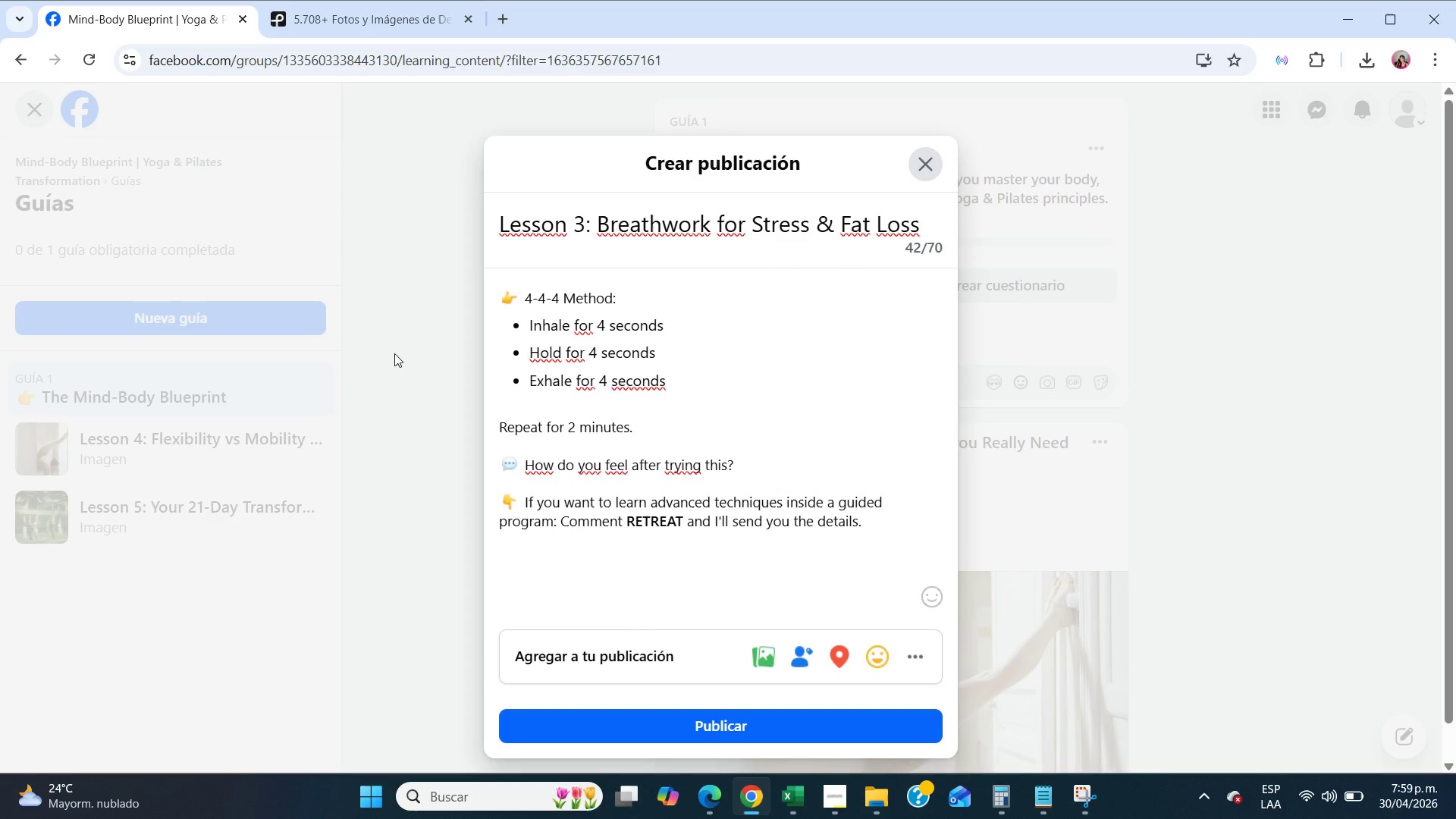 
wait(6.48)
 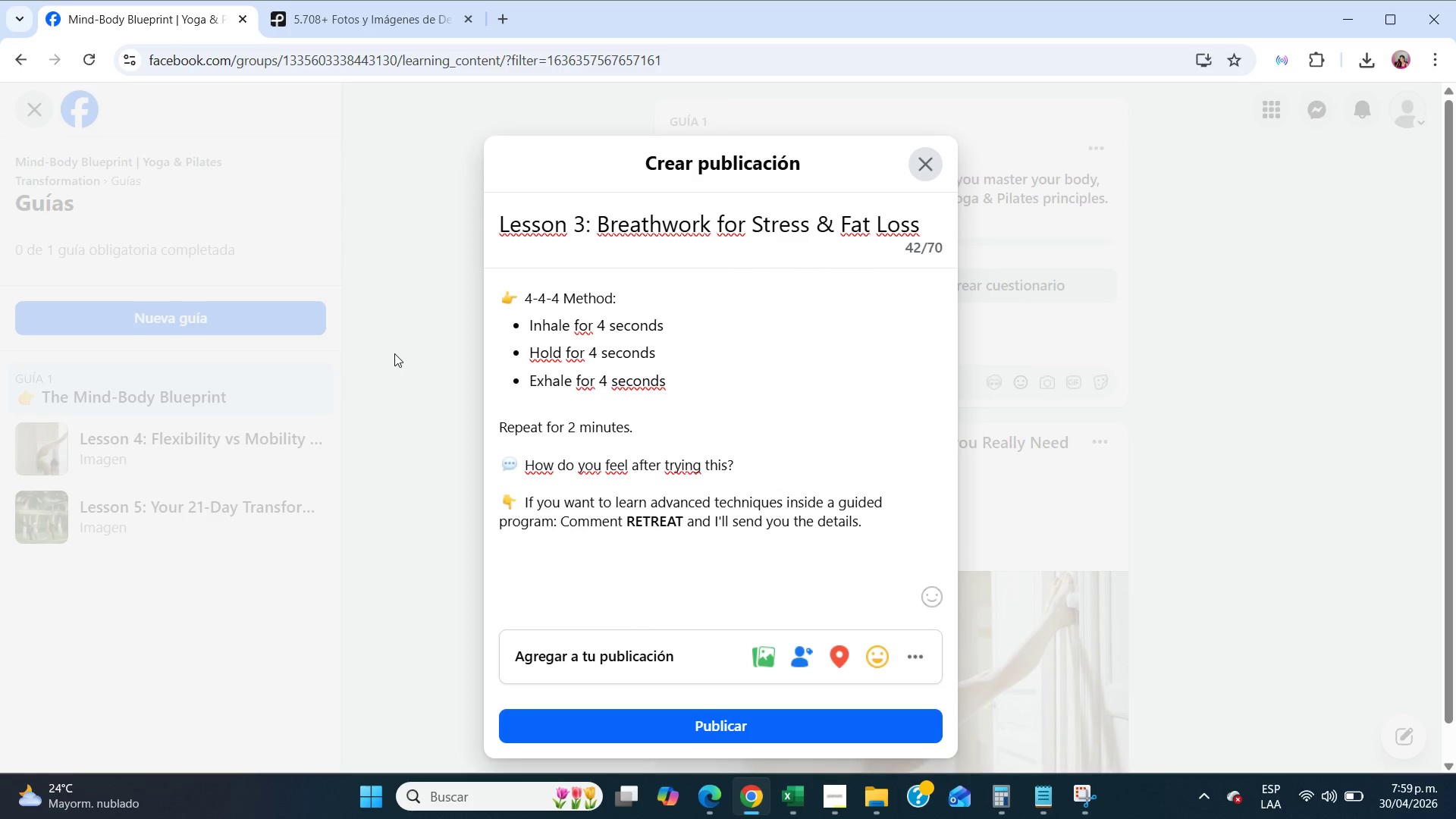 
left_click([758, 657])
 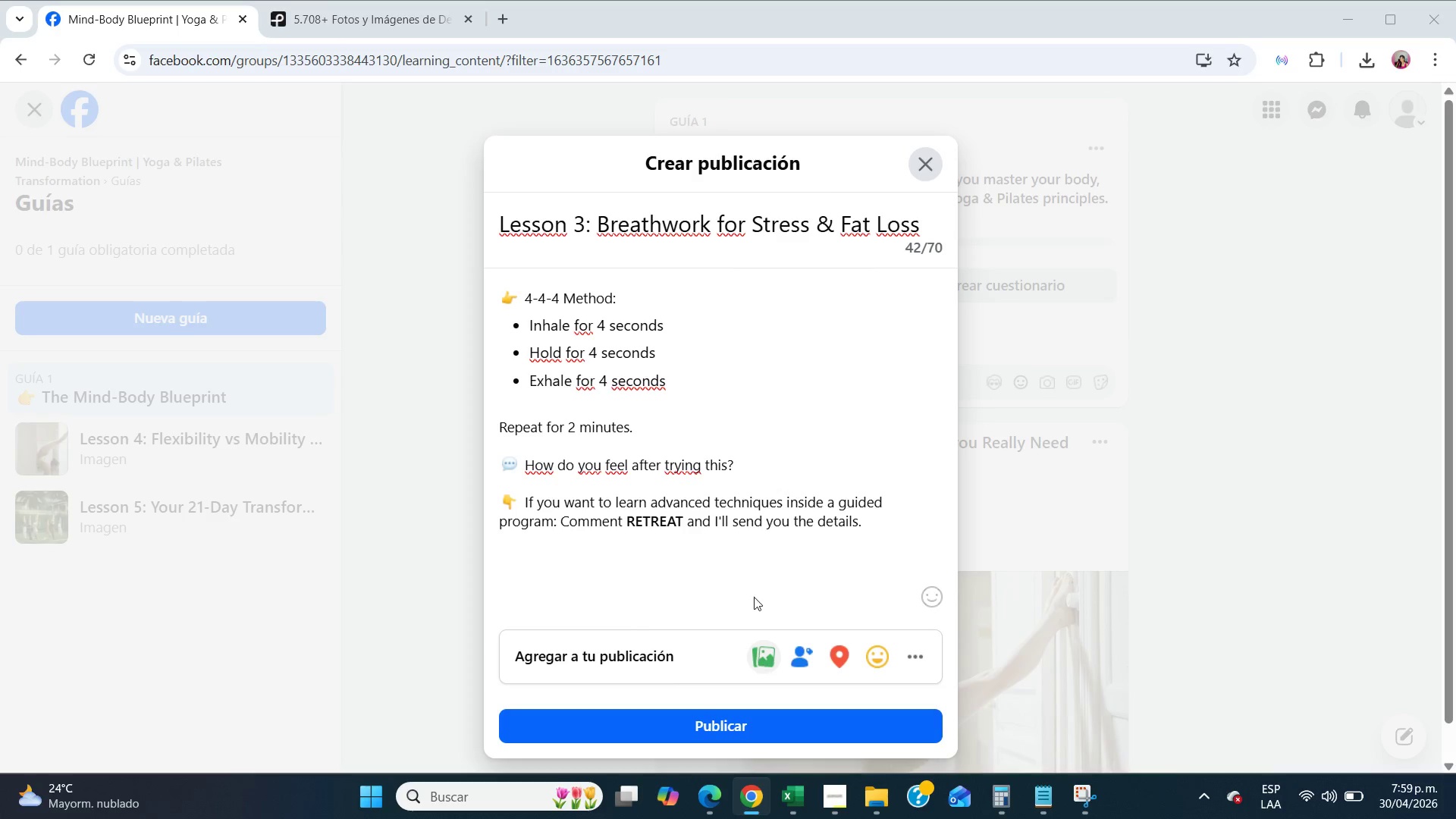 
scroll: coordinate [63, 301], scroll_direction: down, amount: 7.0
 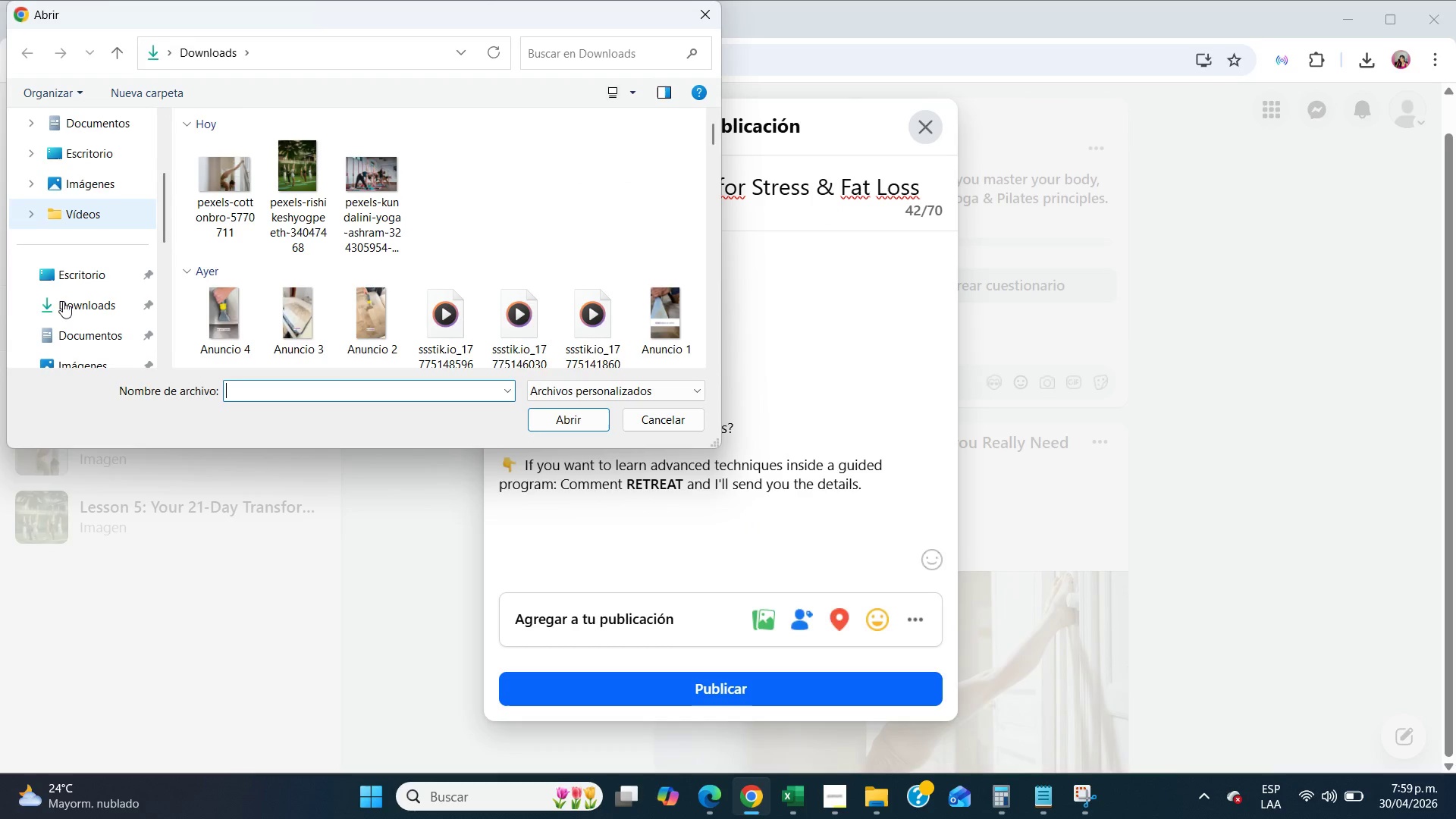 
left_click([63, 301])
 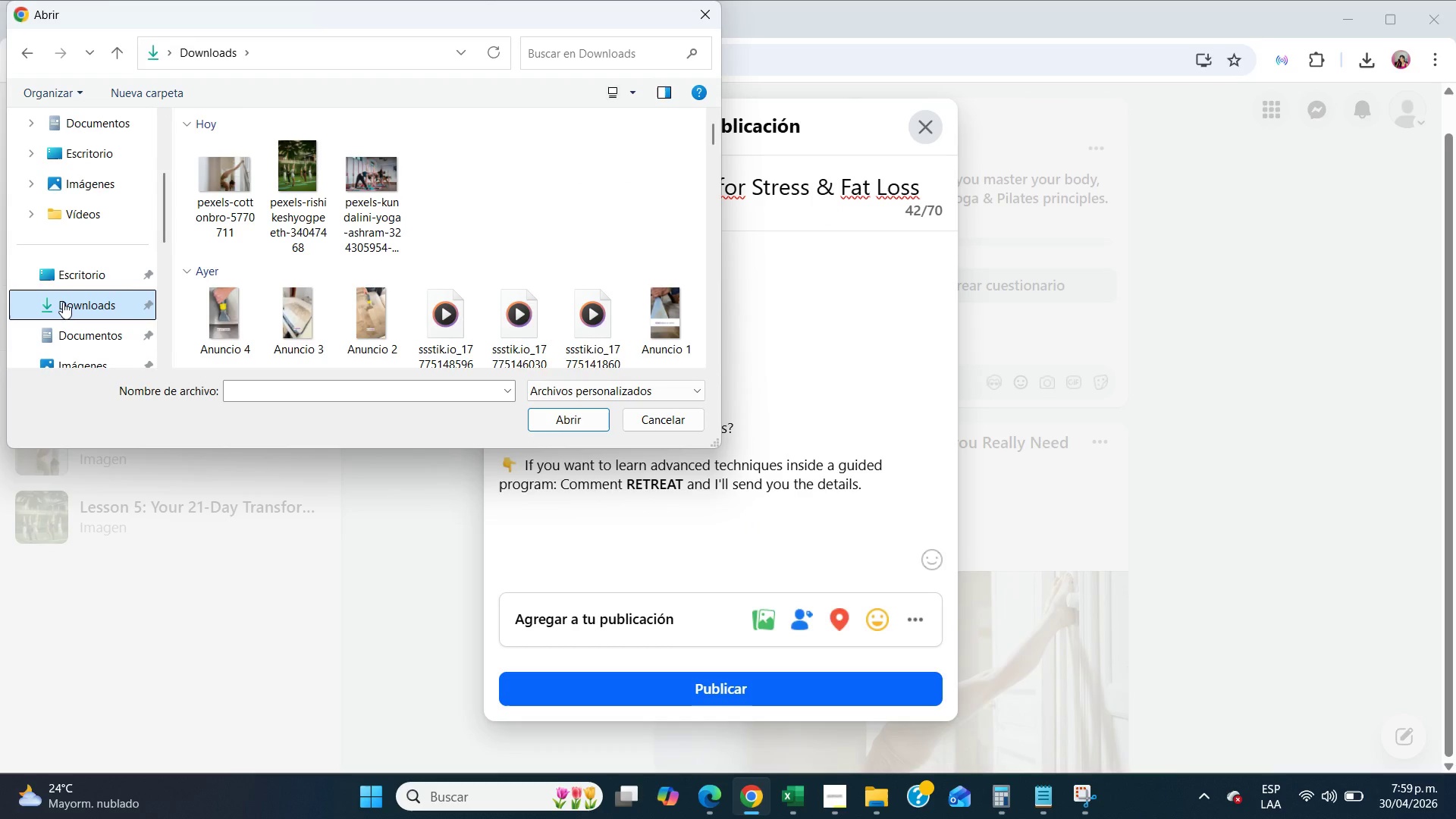 
double_click([63, 302])
 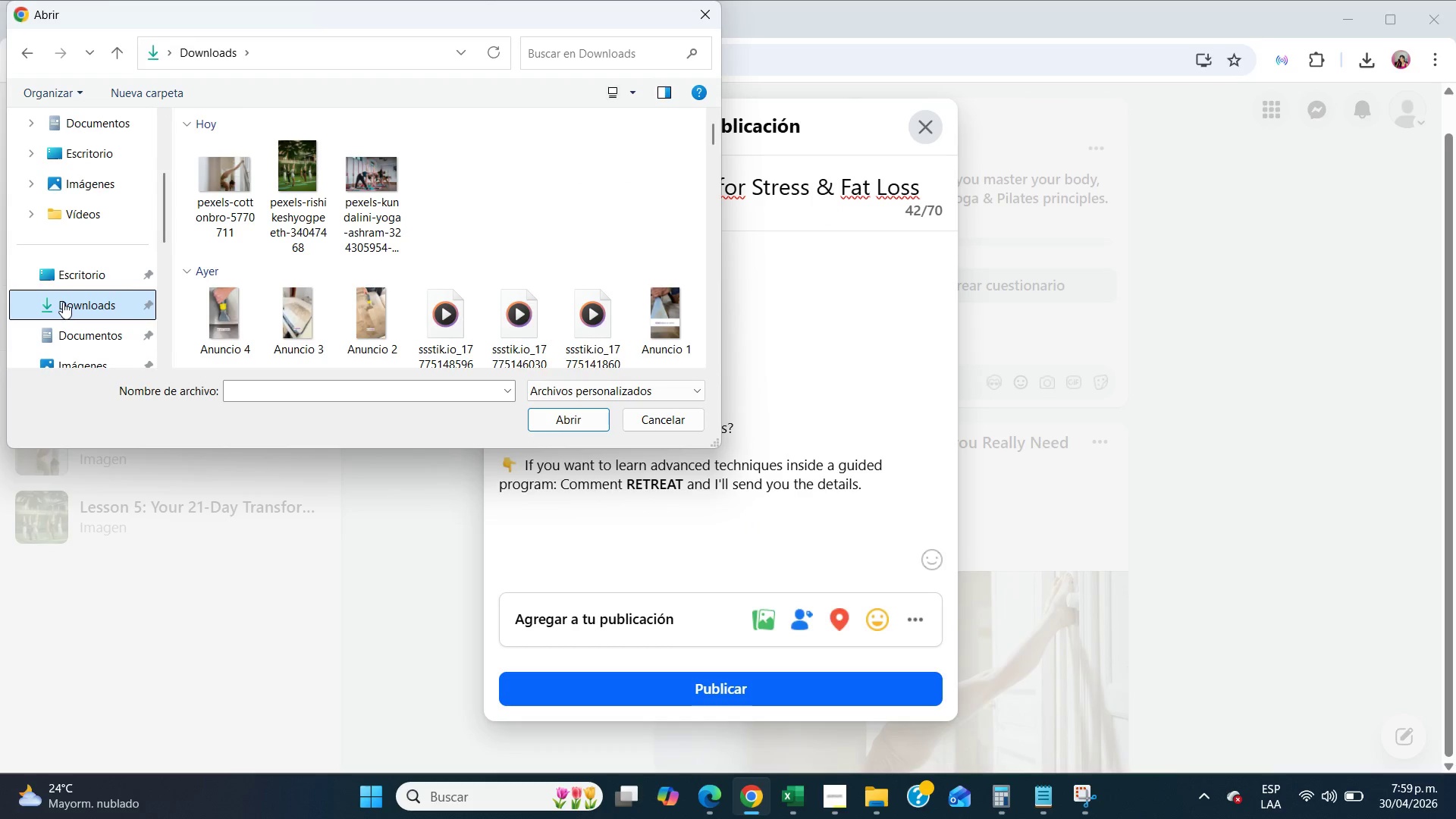 
triple_click([63, 302])
 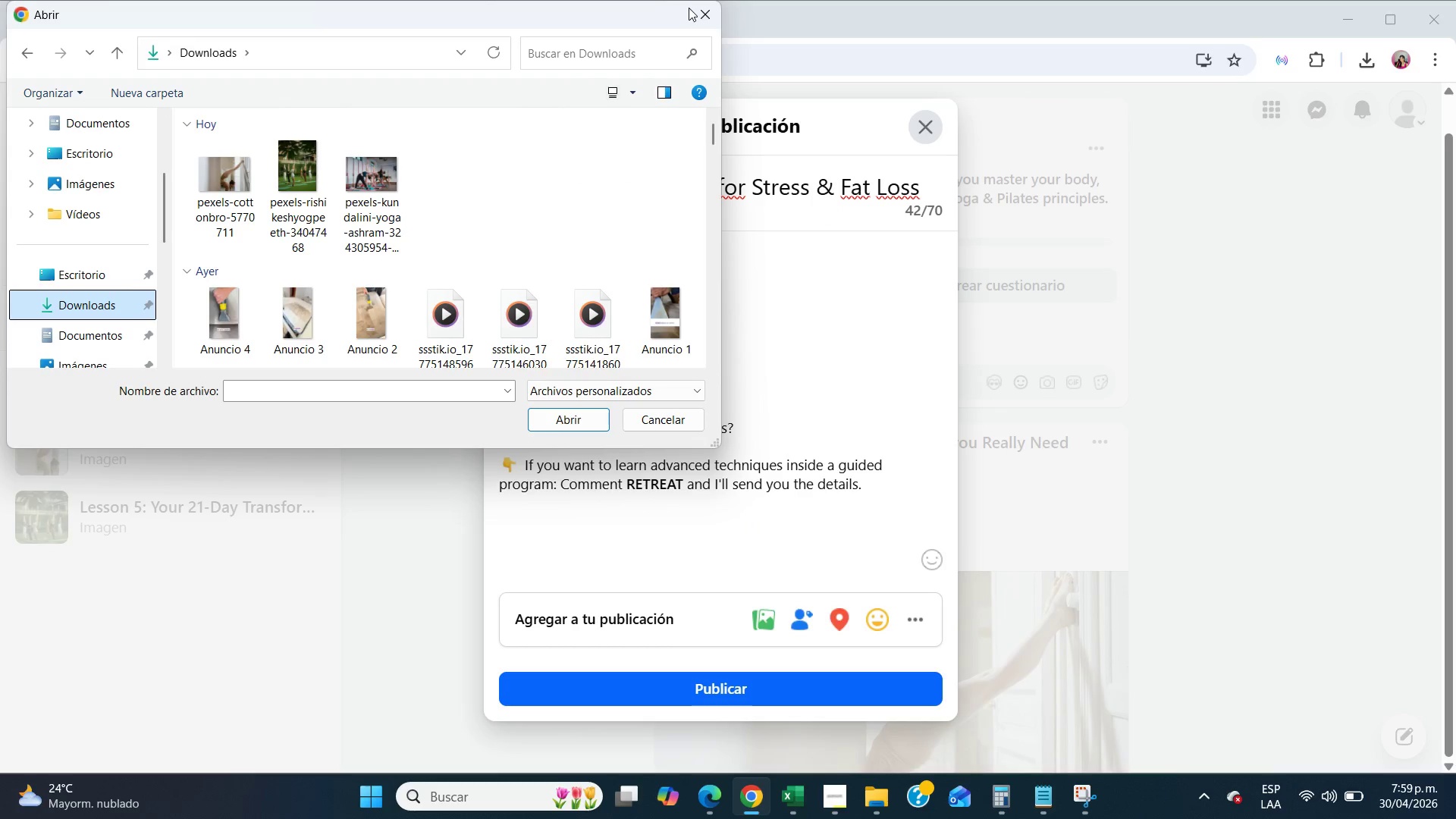 
left_click([705, 5])
 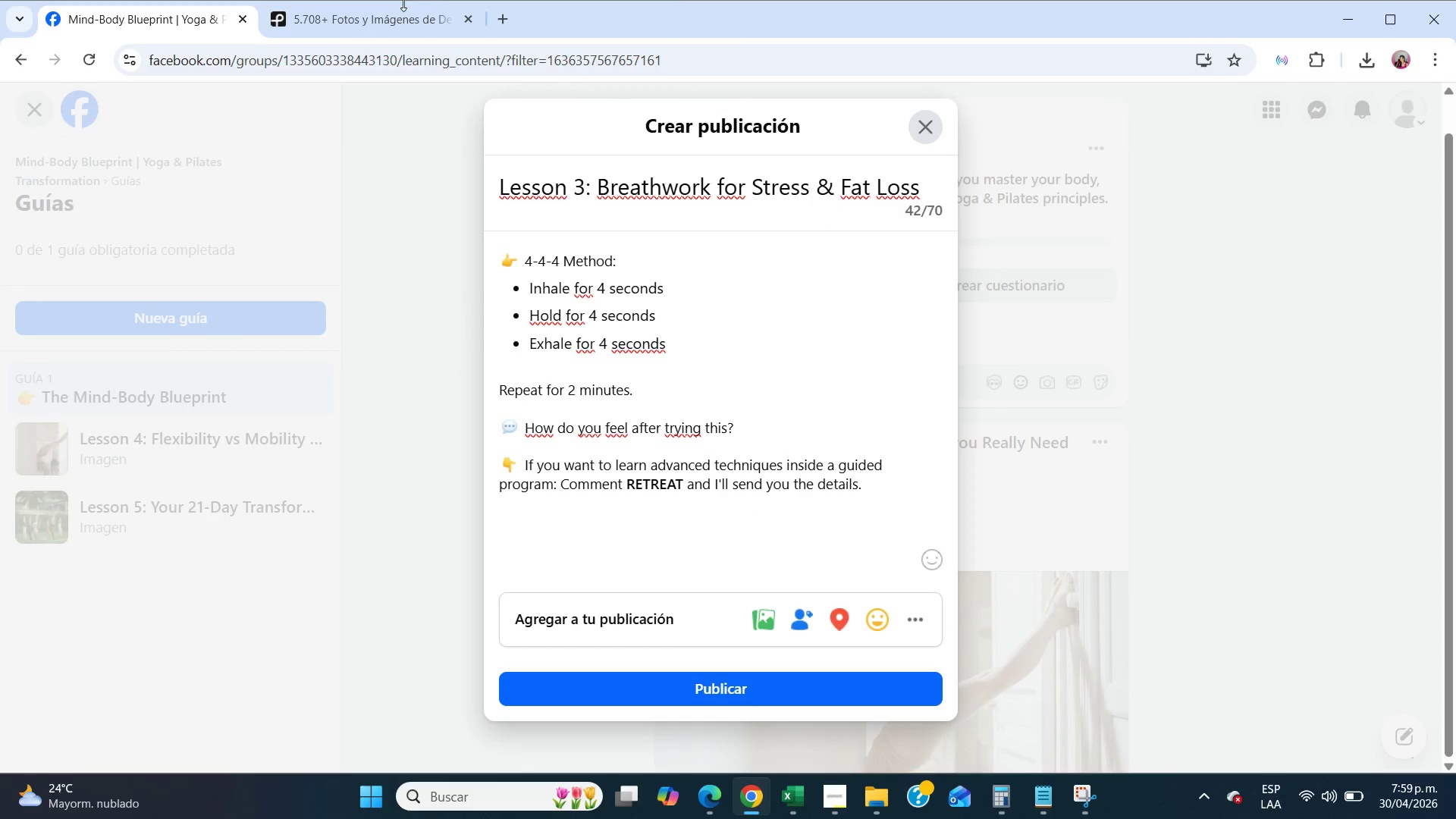 
left_click([388, 13])
 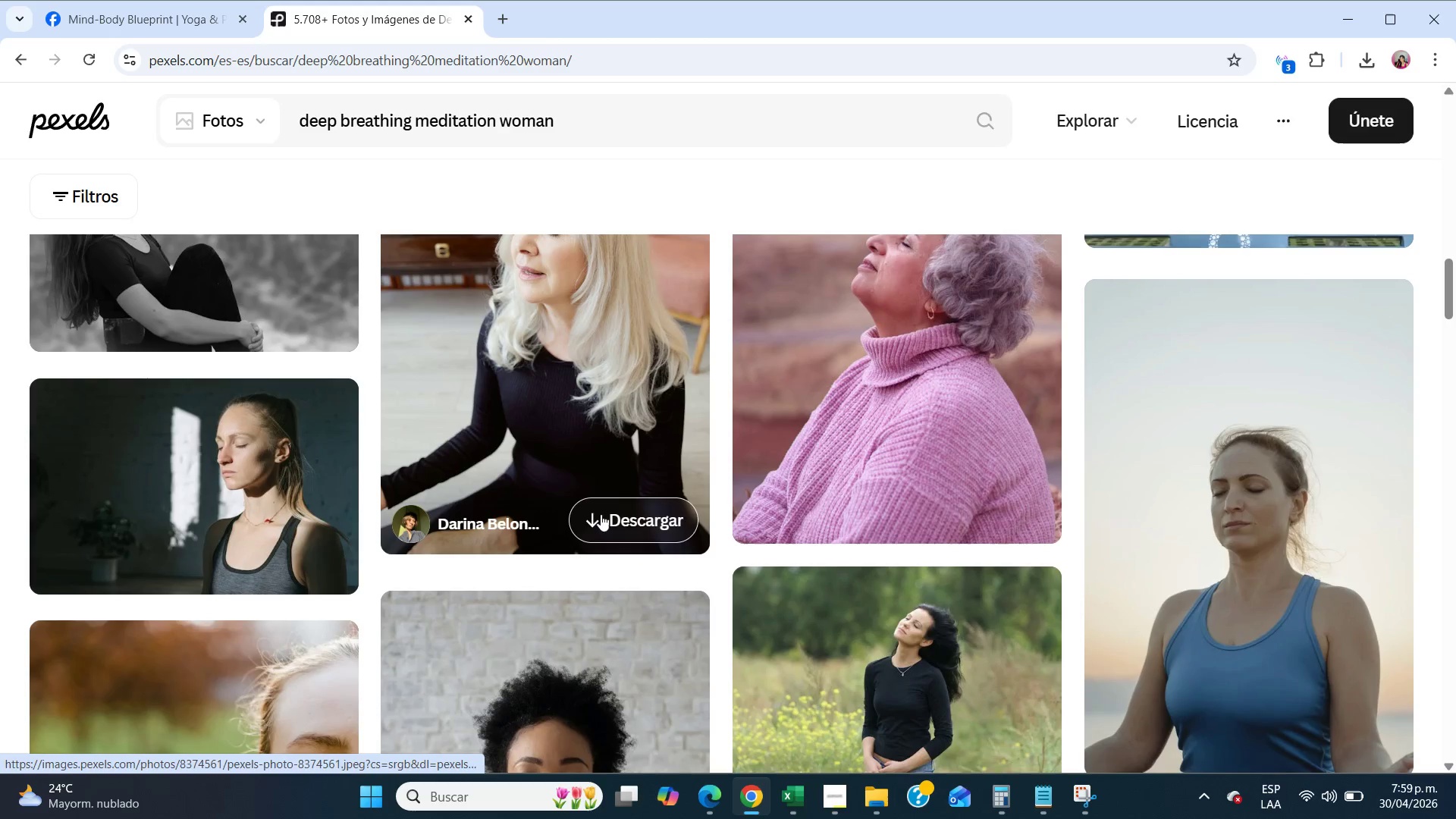 
scroll: coordinate [628, 519], scroll_direction: up, amount: 1.0
 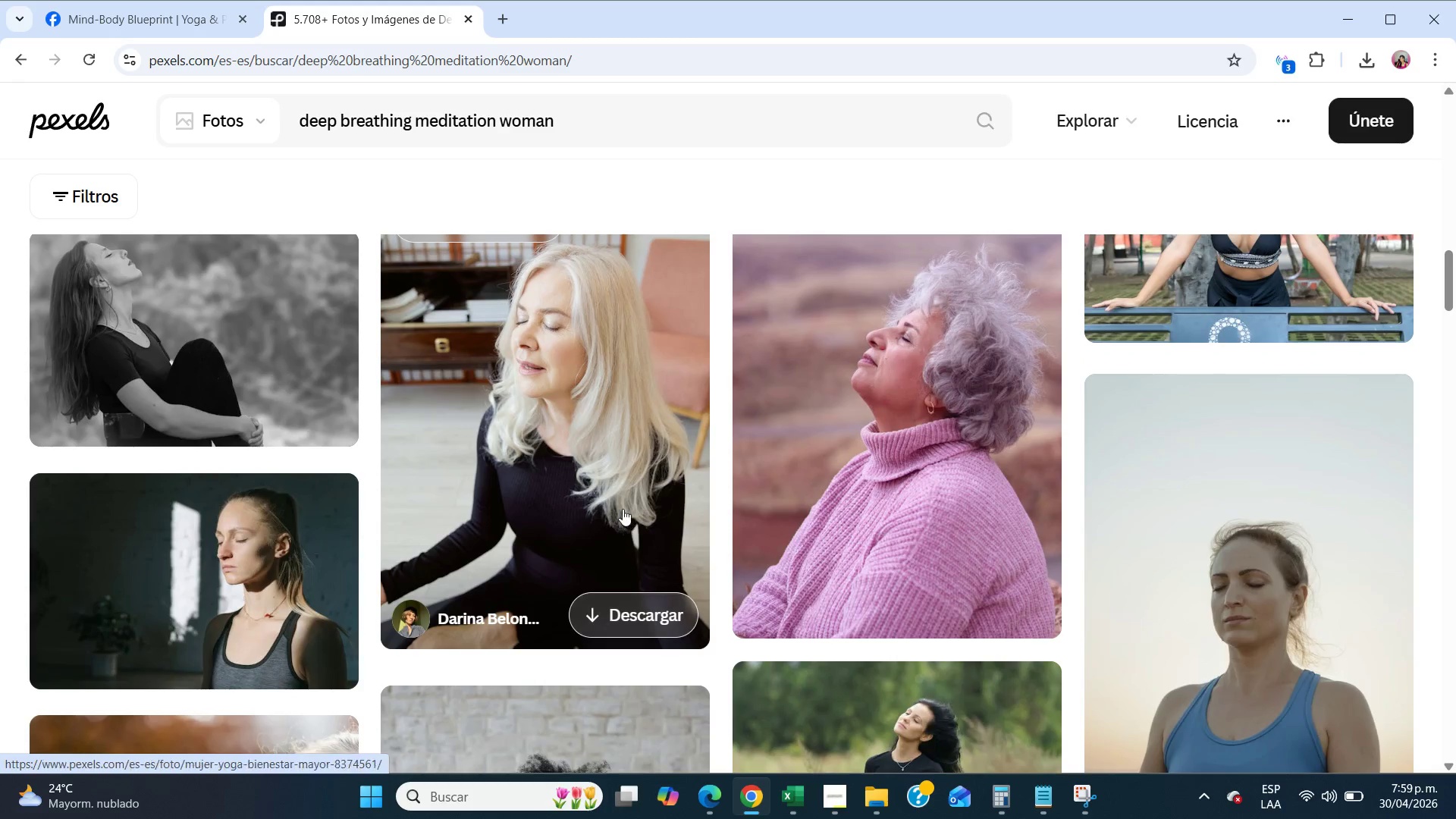 
left_click([621, 505])
 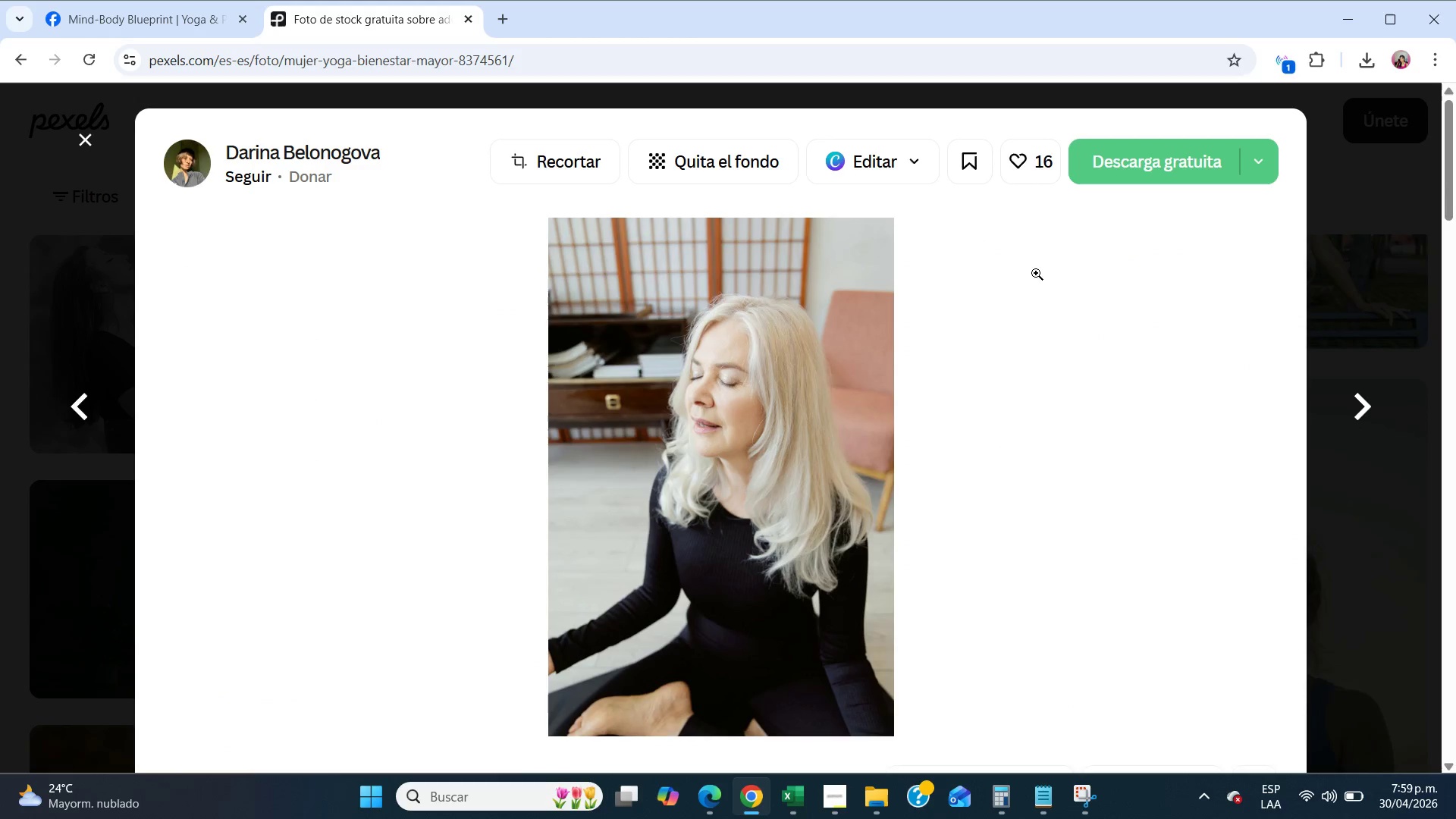 
left_click([1119, 169])
 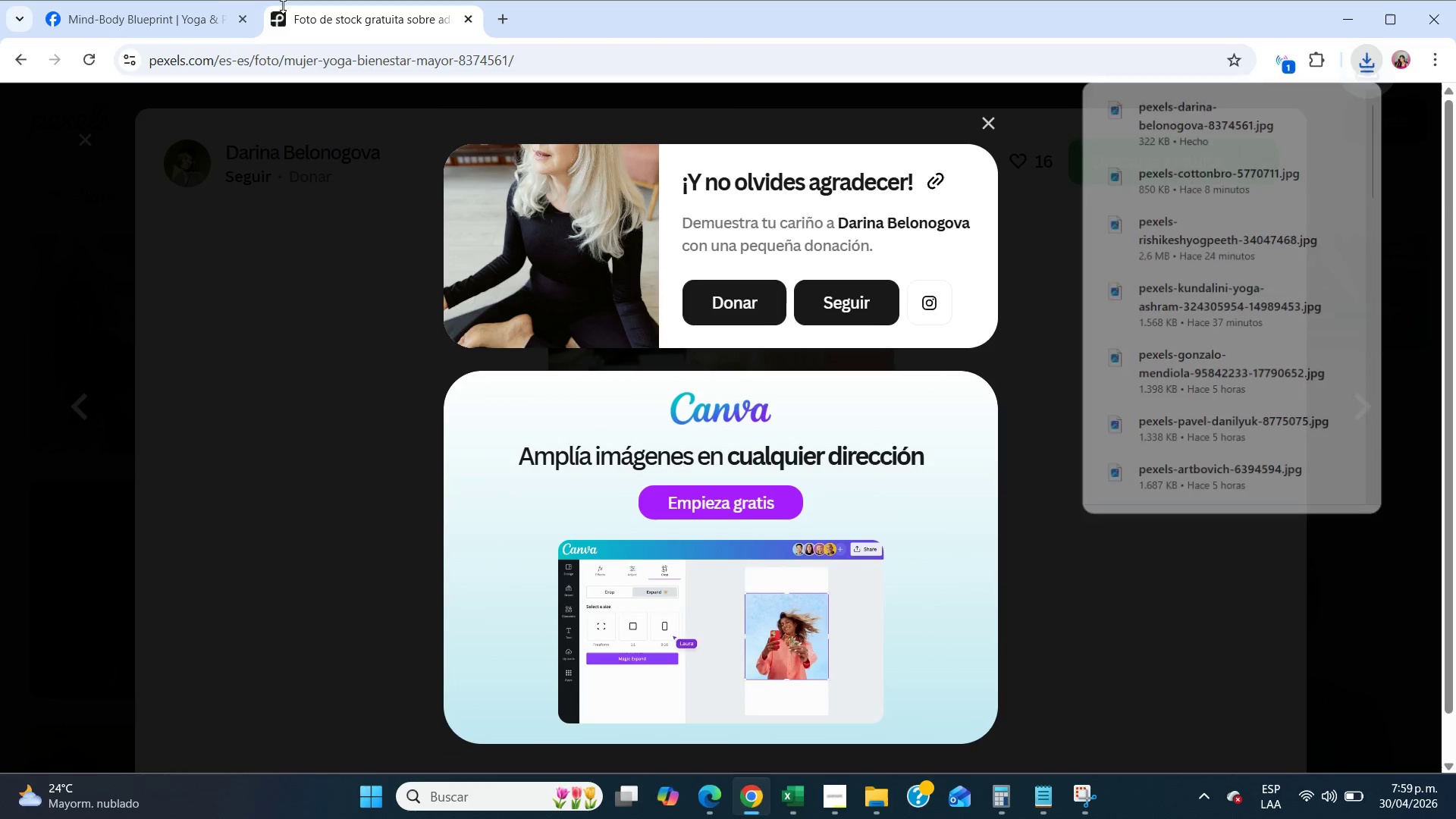 
left_click([194, 15])
 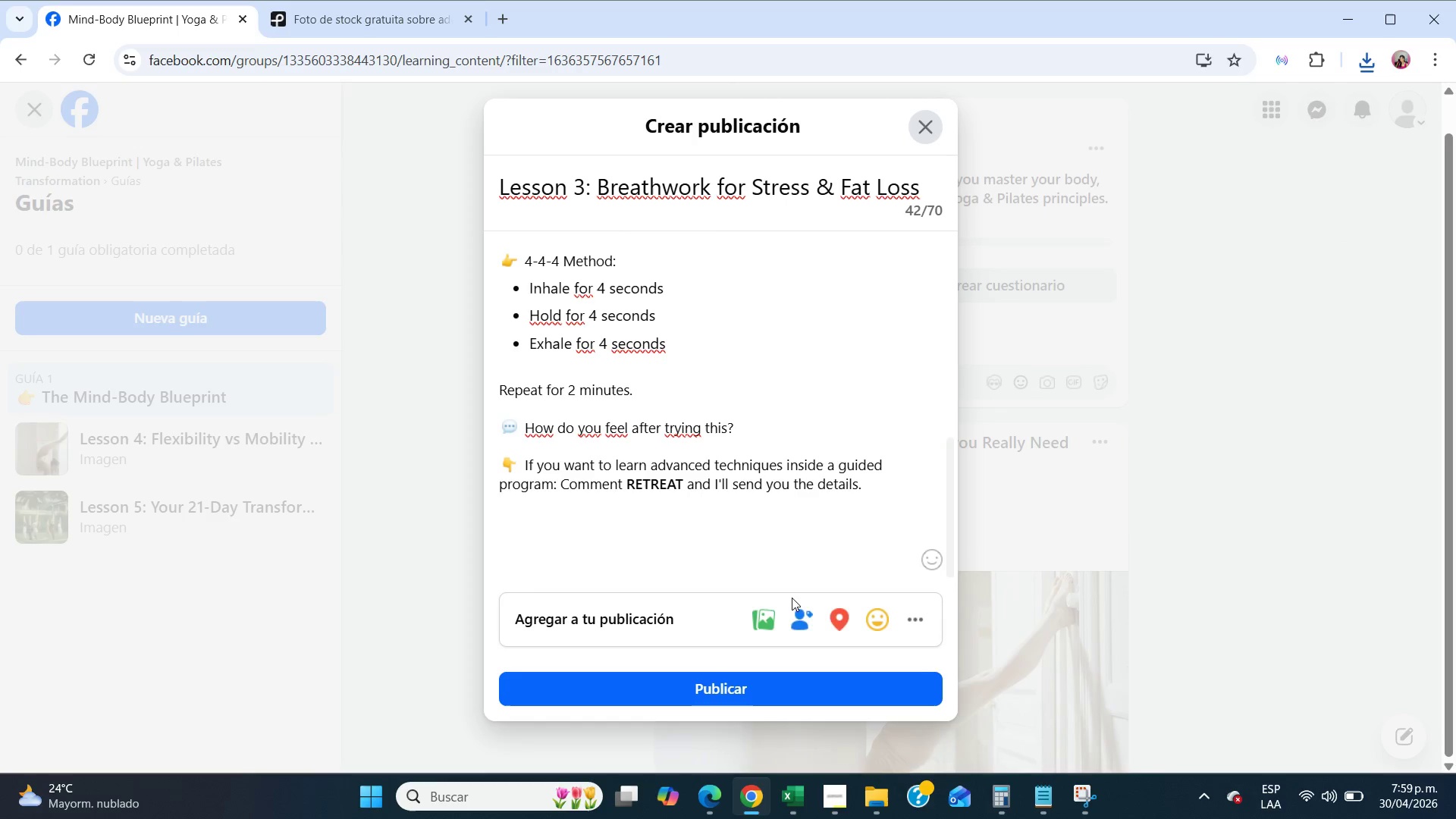 
left_click([769, 622])
 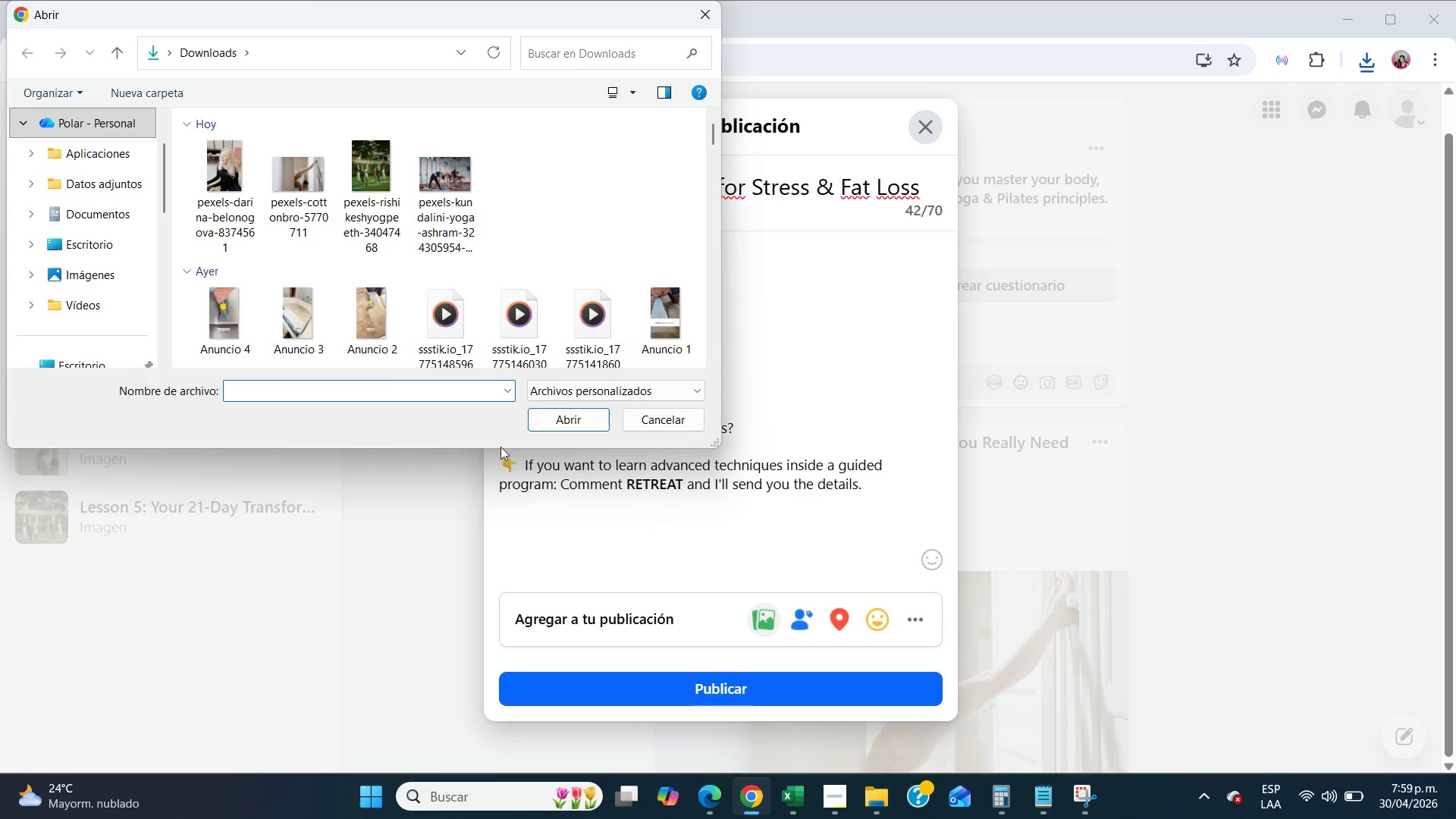 
wait(7.17)
 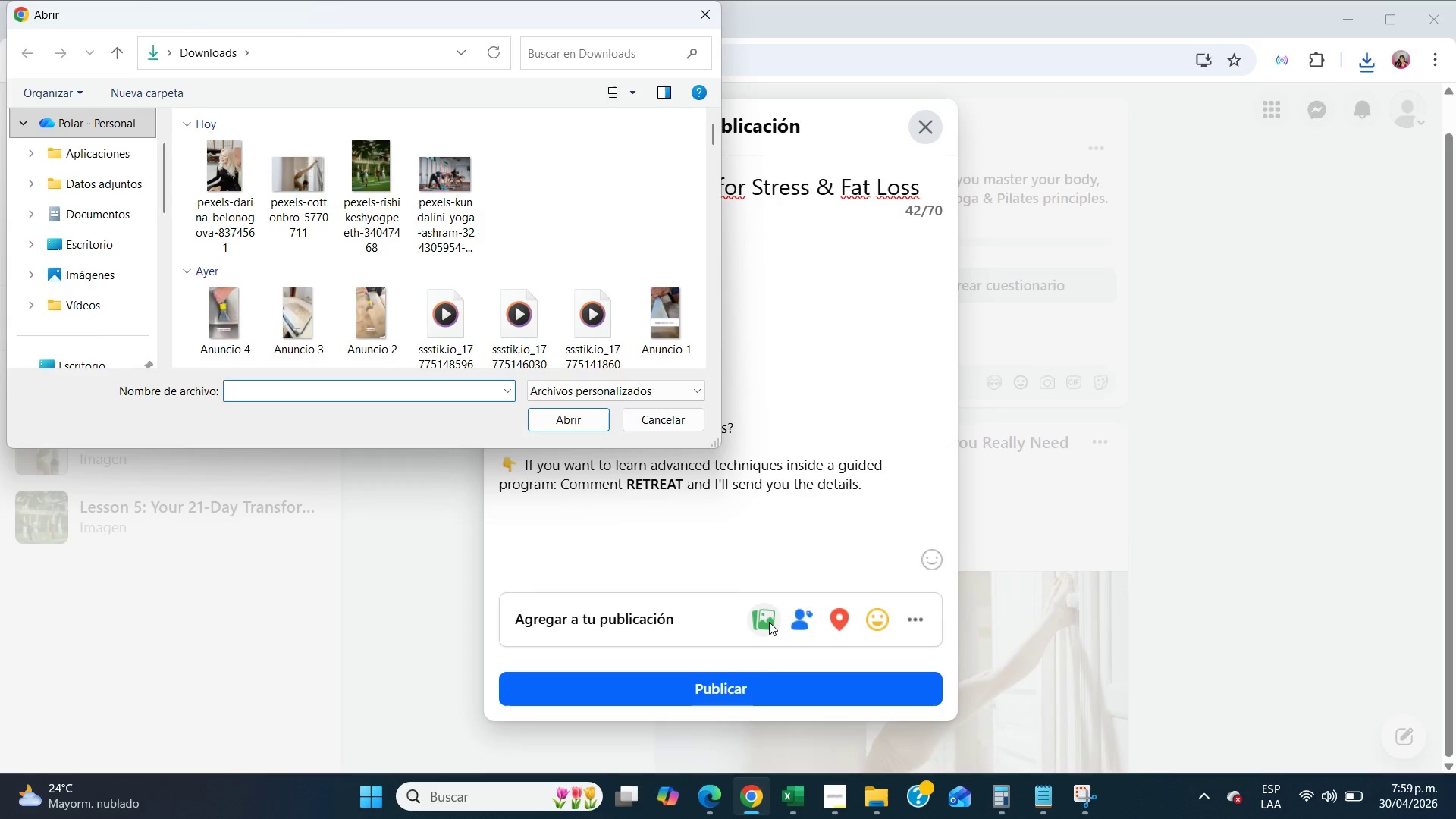 
left_click([563, 428])
 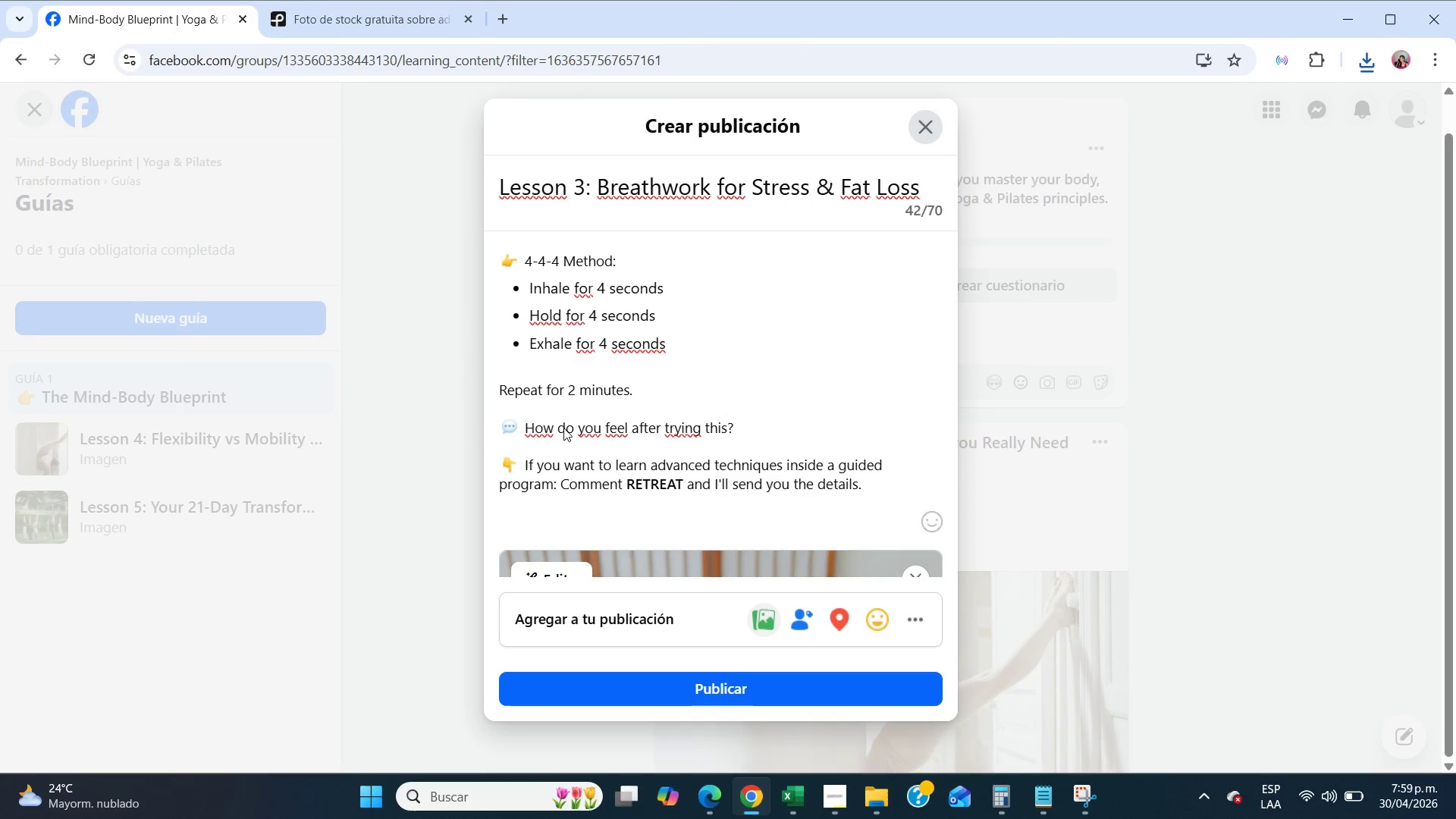 
scroll: coordinate [686, 394], scroll_direction: down, amount: 1.0
 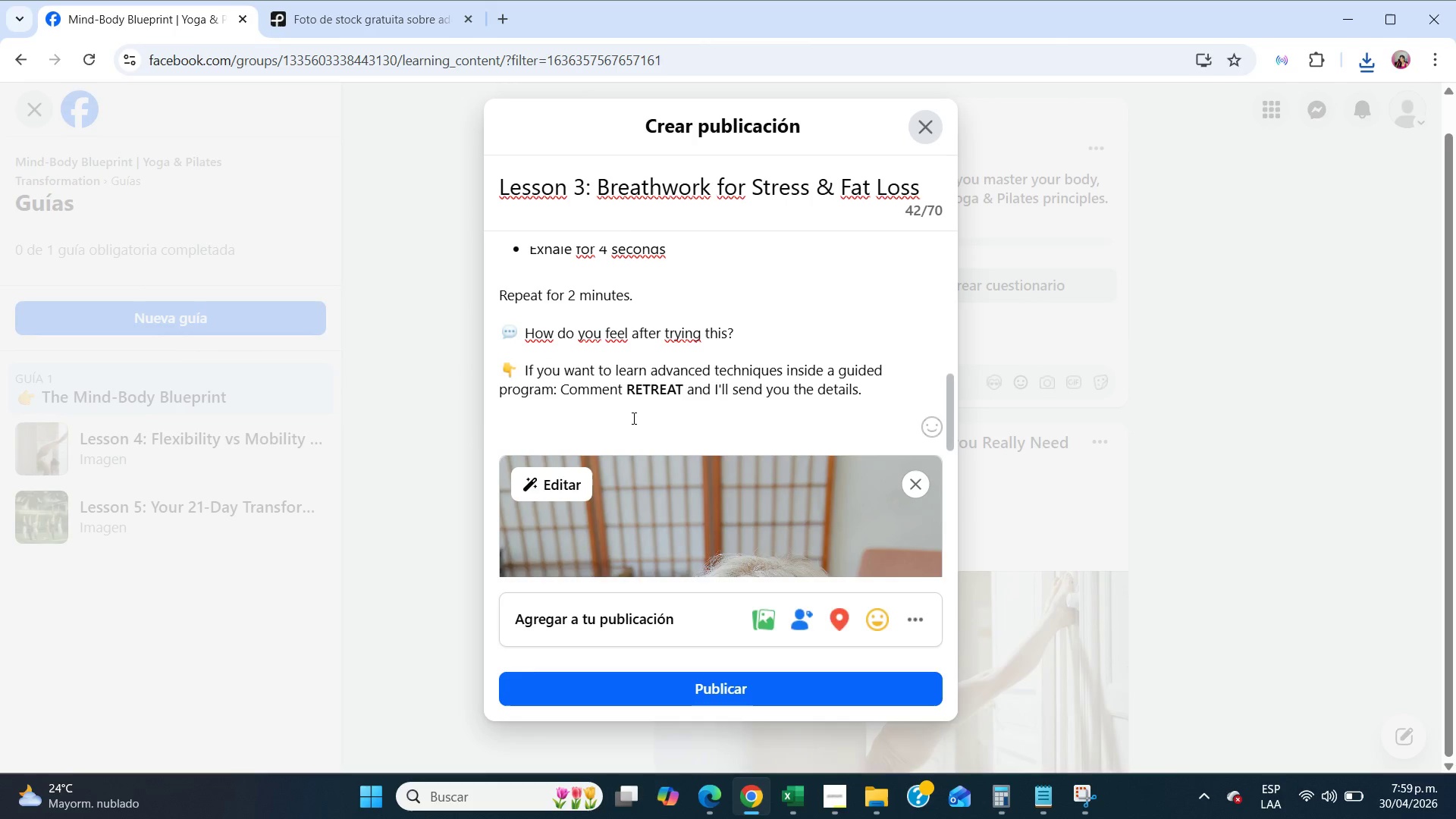 
left_click([632, 418])
 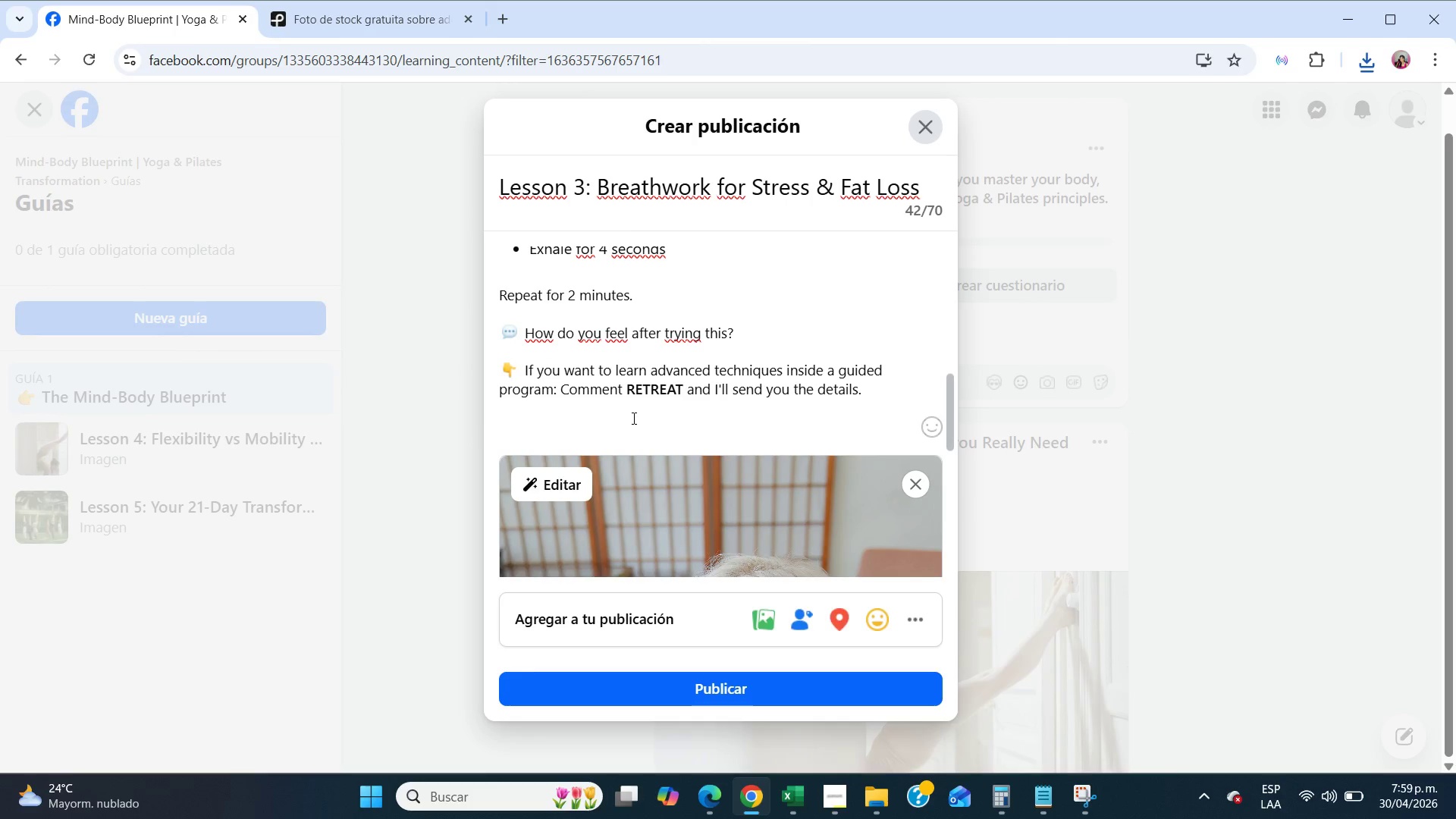 
key(Backspace)
 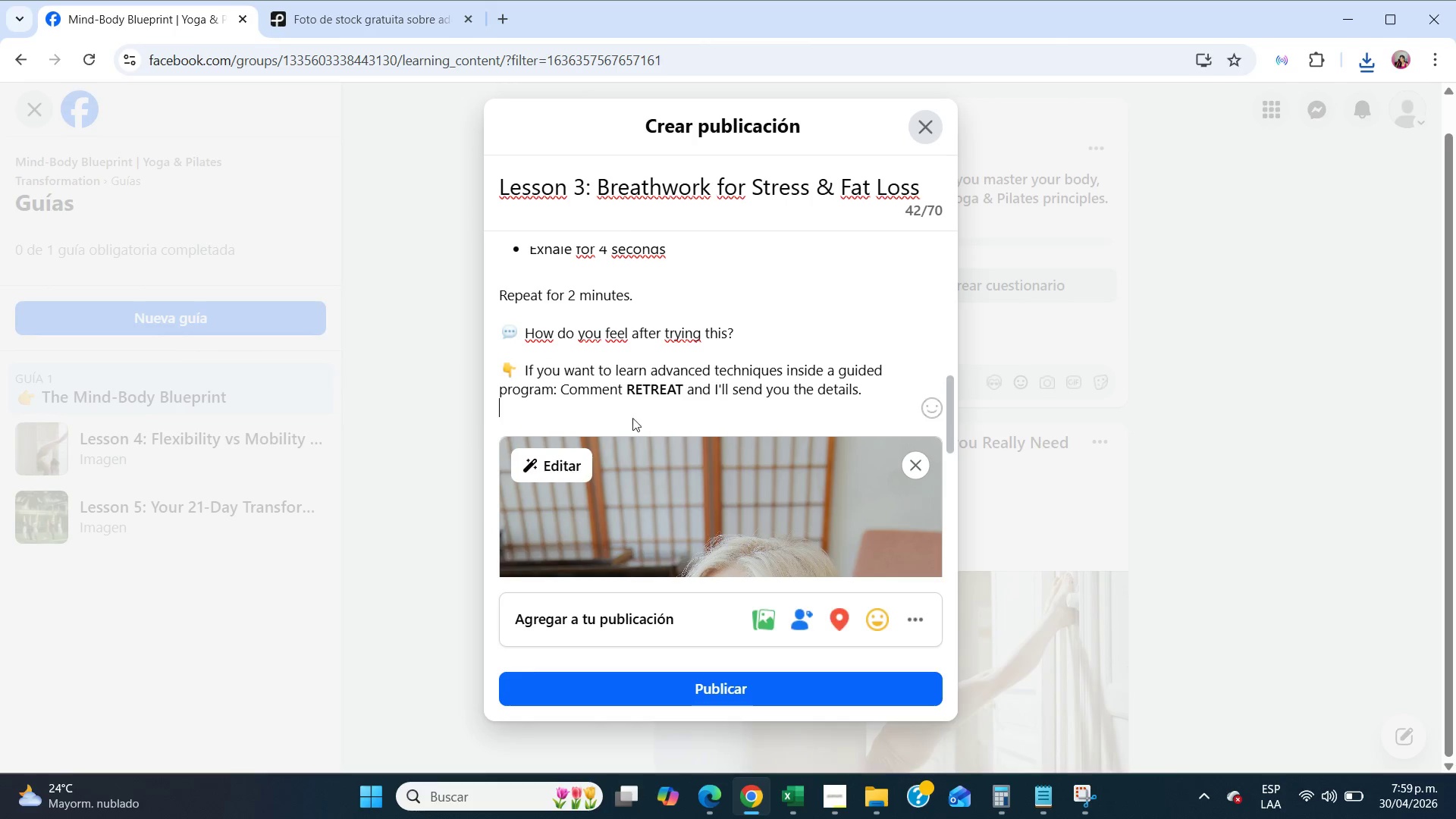 
key(Backspace)
 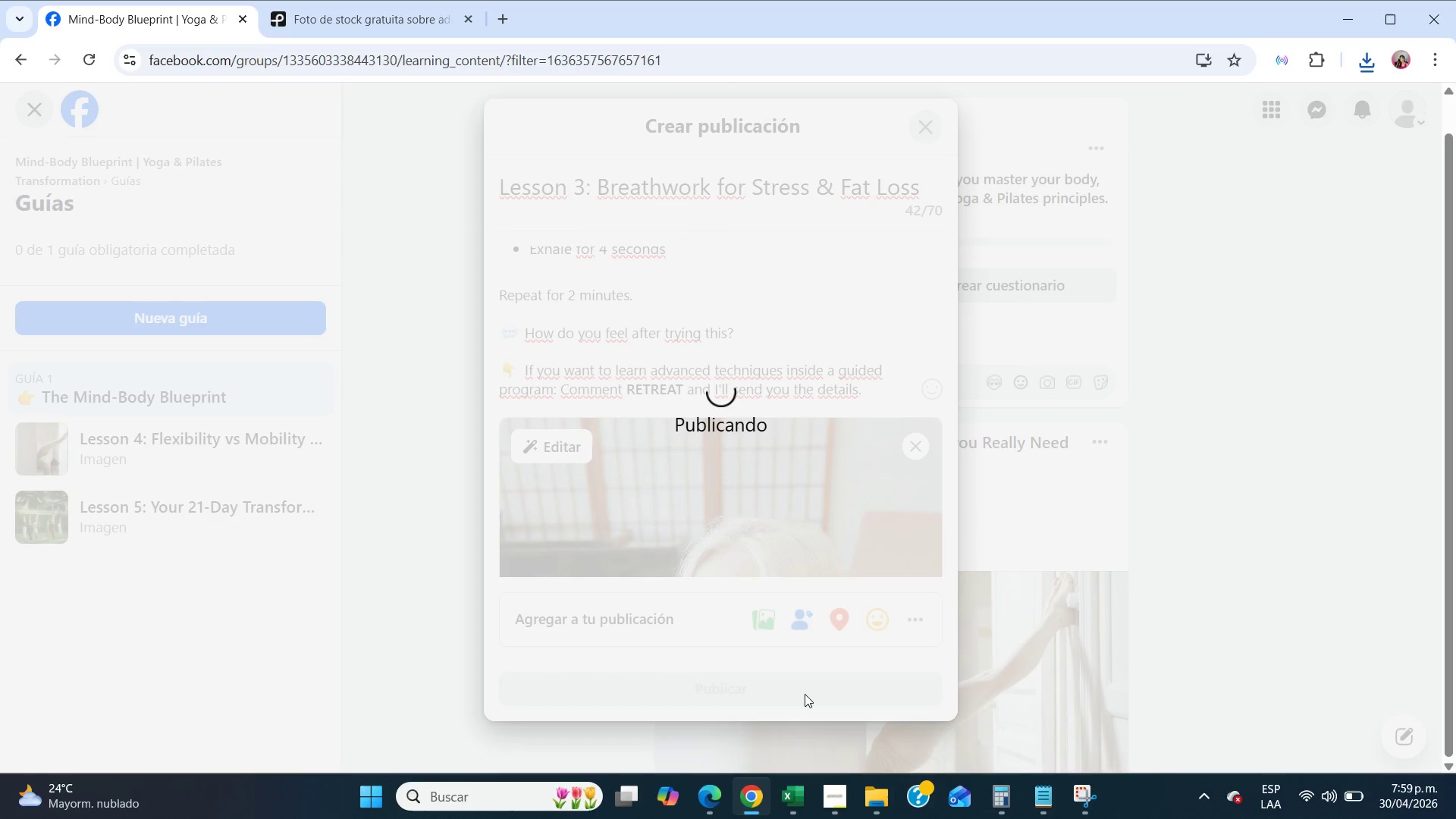 
wait(10.03)
 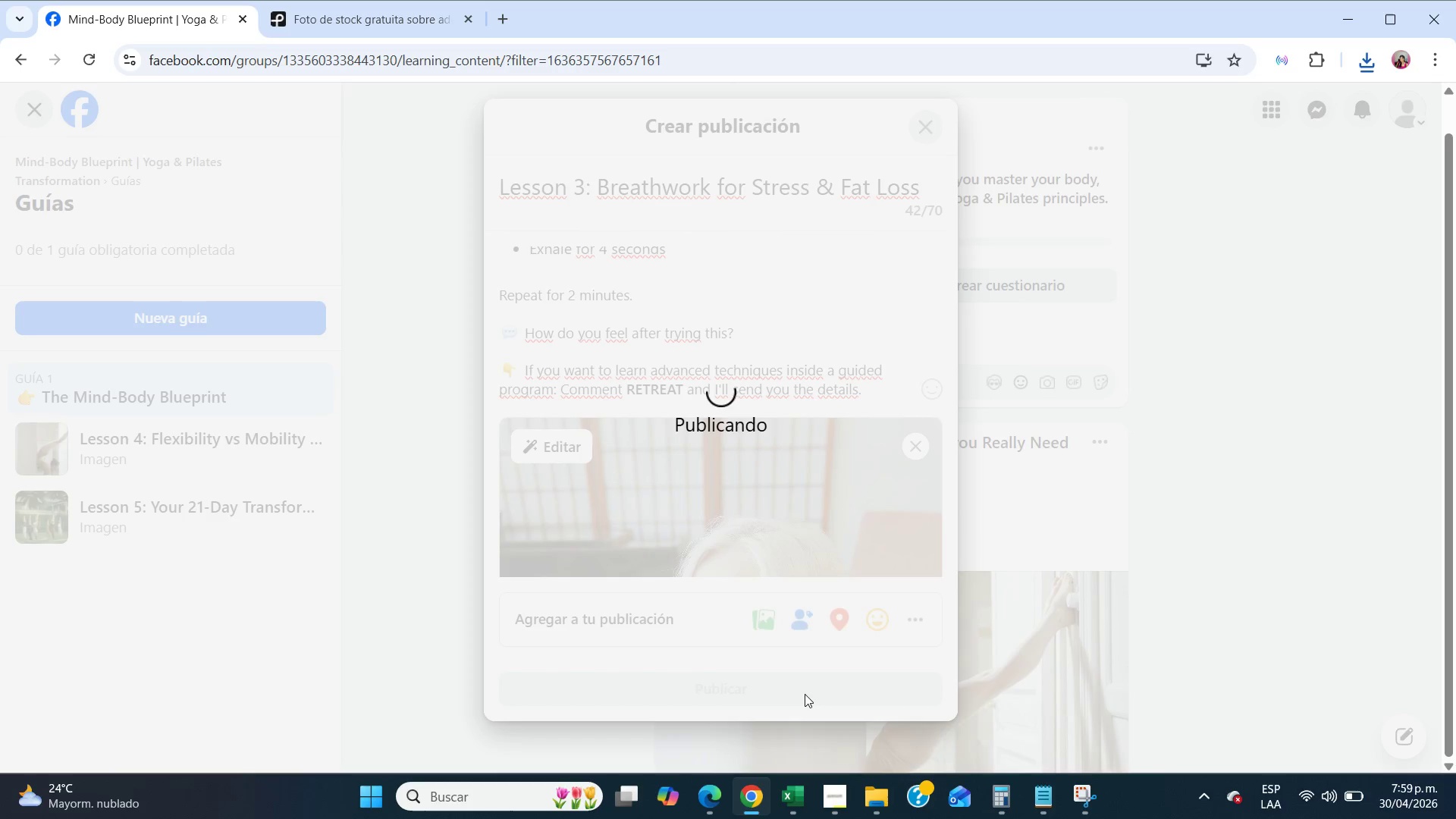 
left_click([823, 795])